 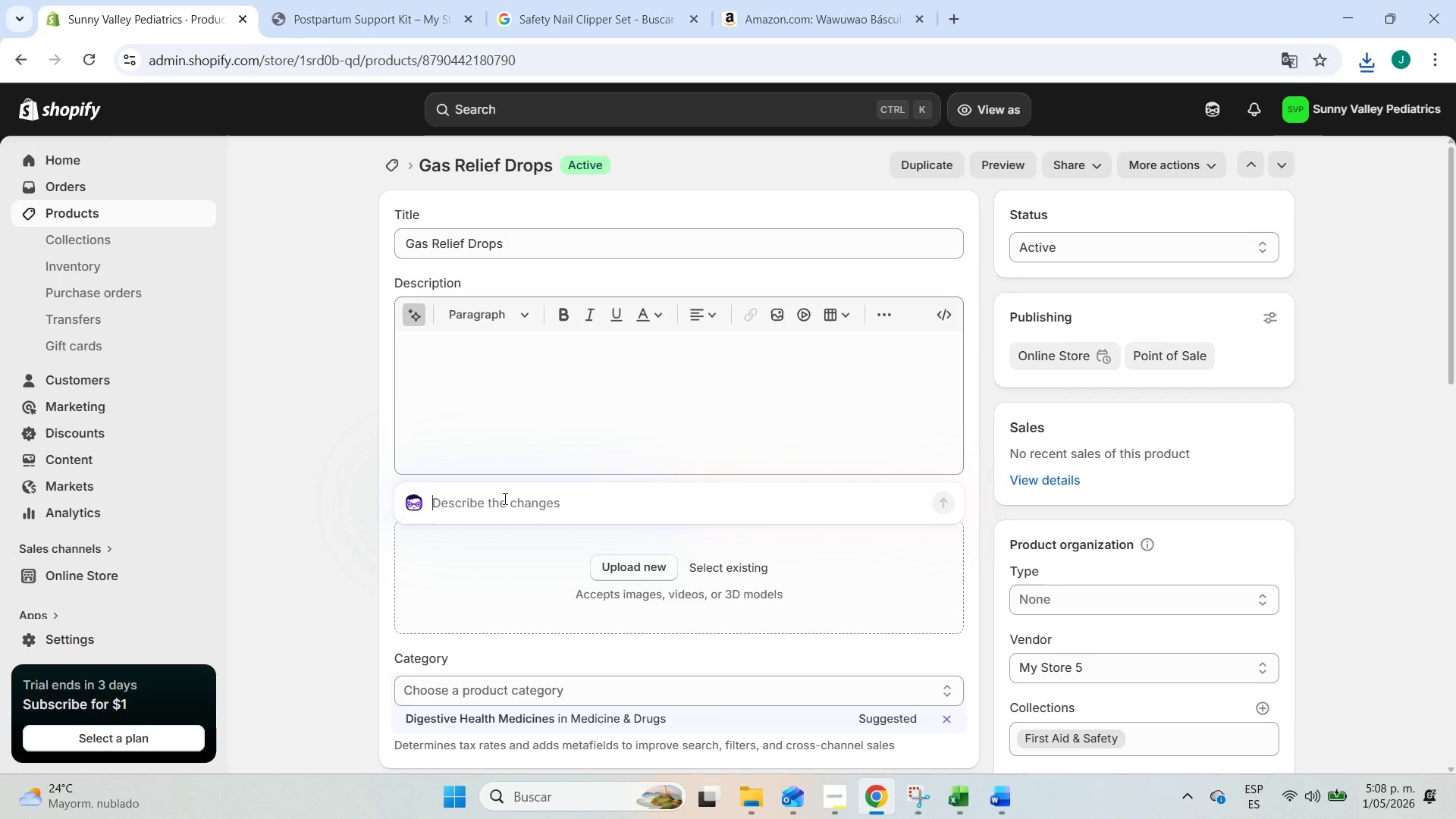 
key(Control+V)
 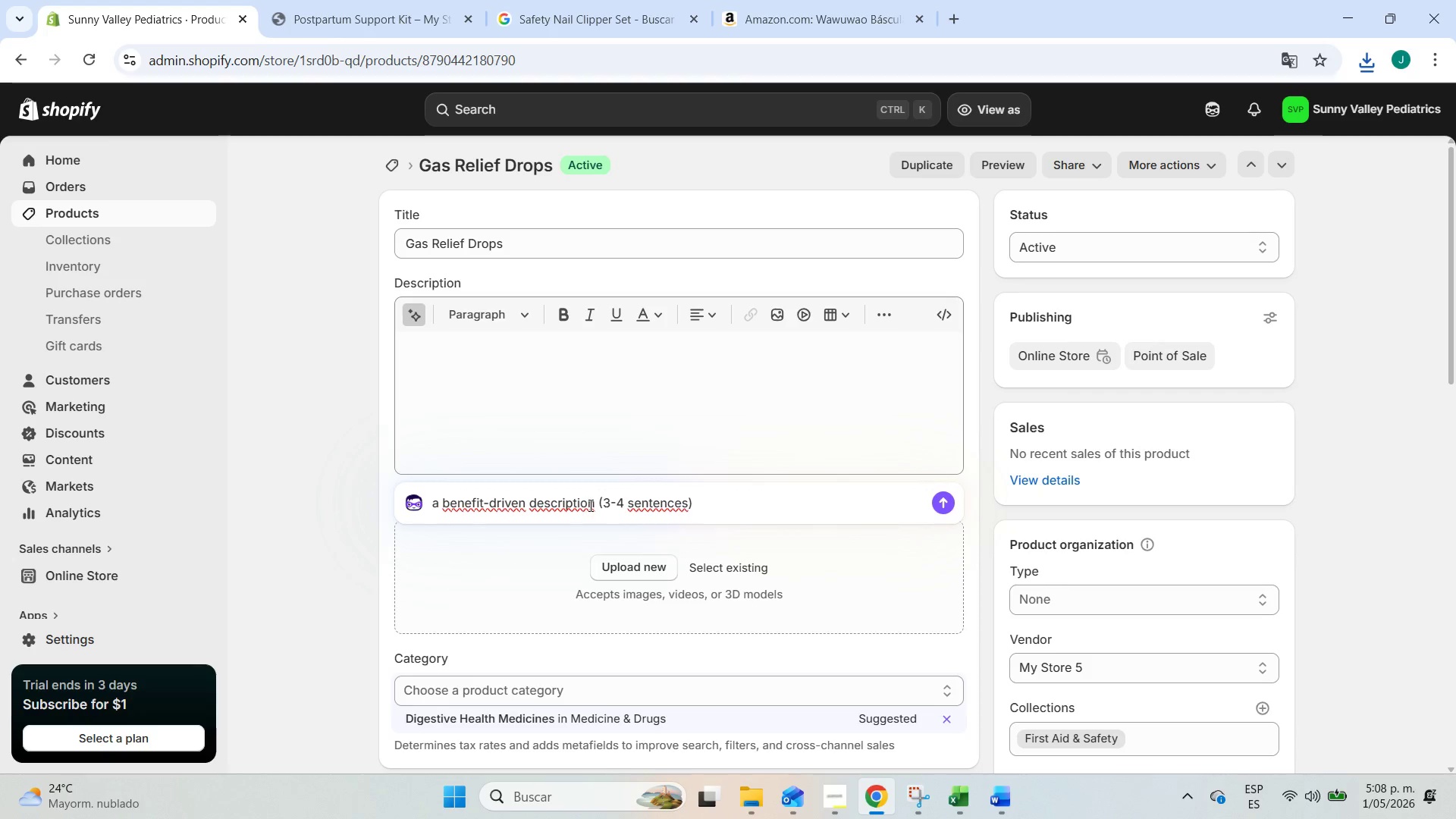 
left_click_drag(start_coordinate=[594, 503], to_coordinate=[529, 499])
 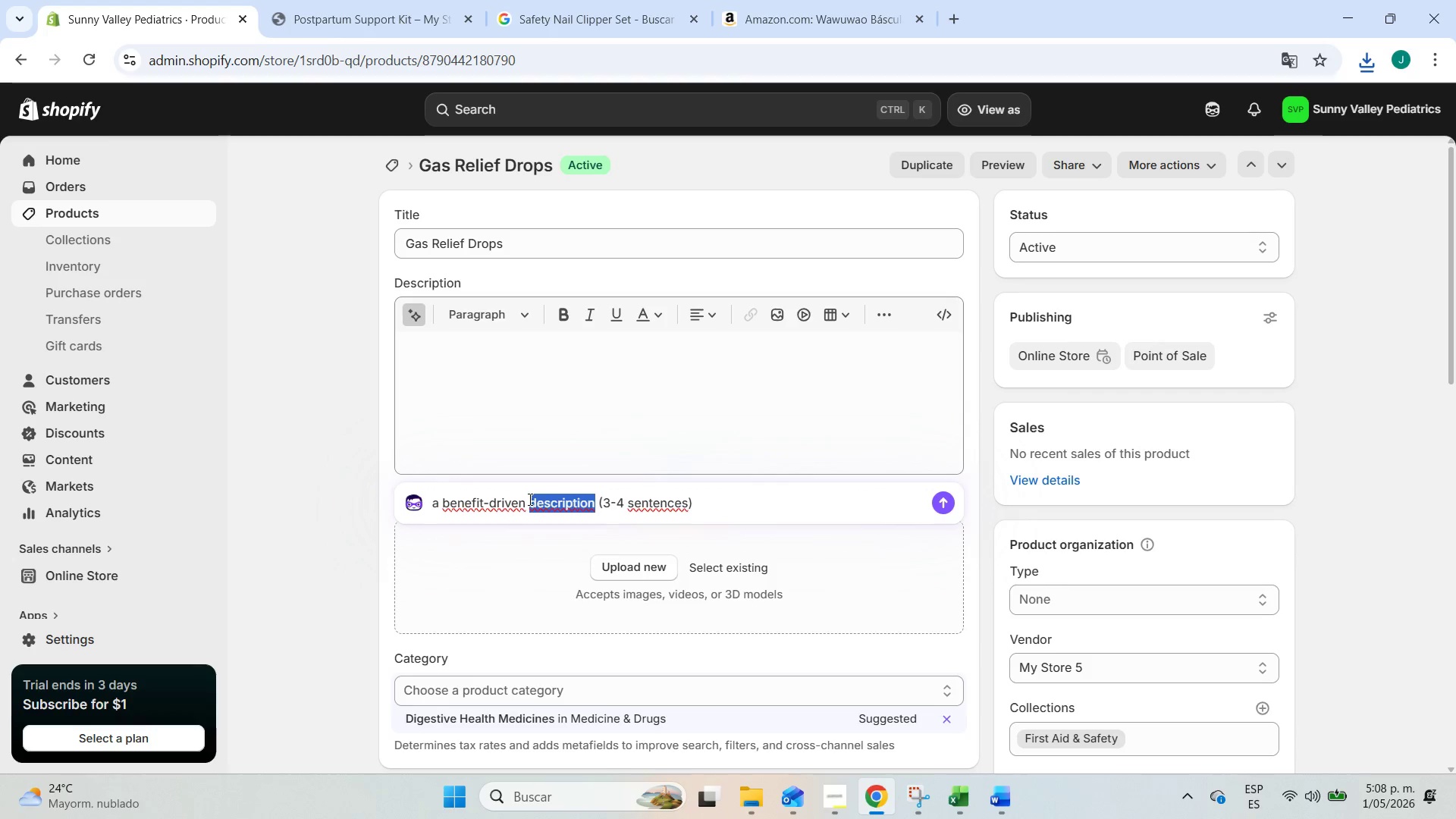 
key(Backspace)
 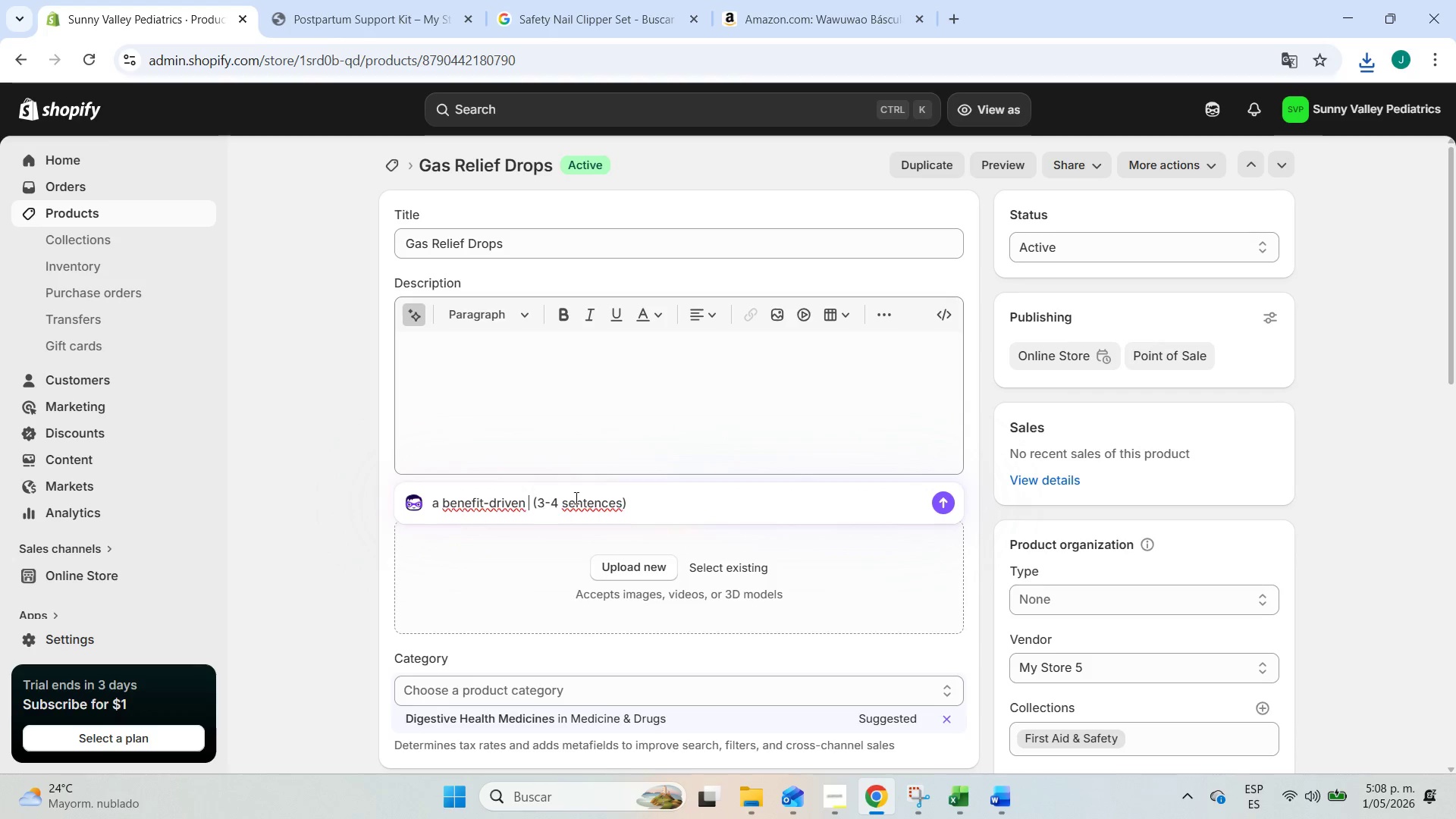 
key(Enter)
 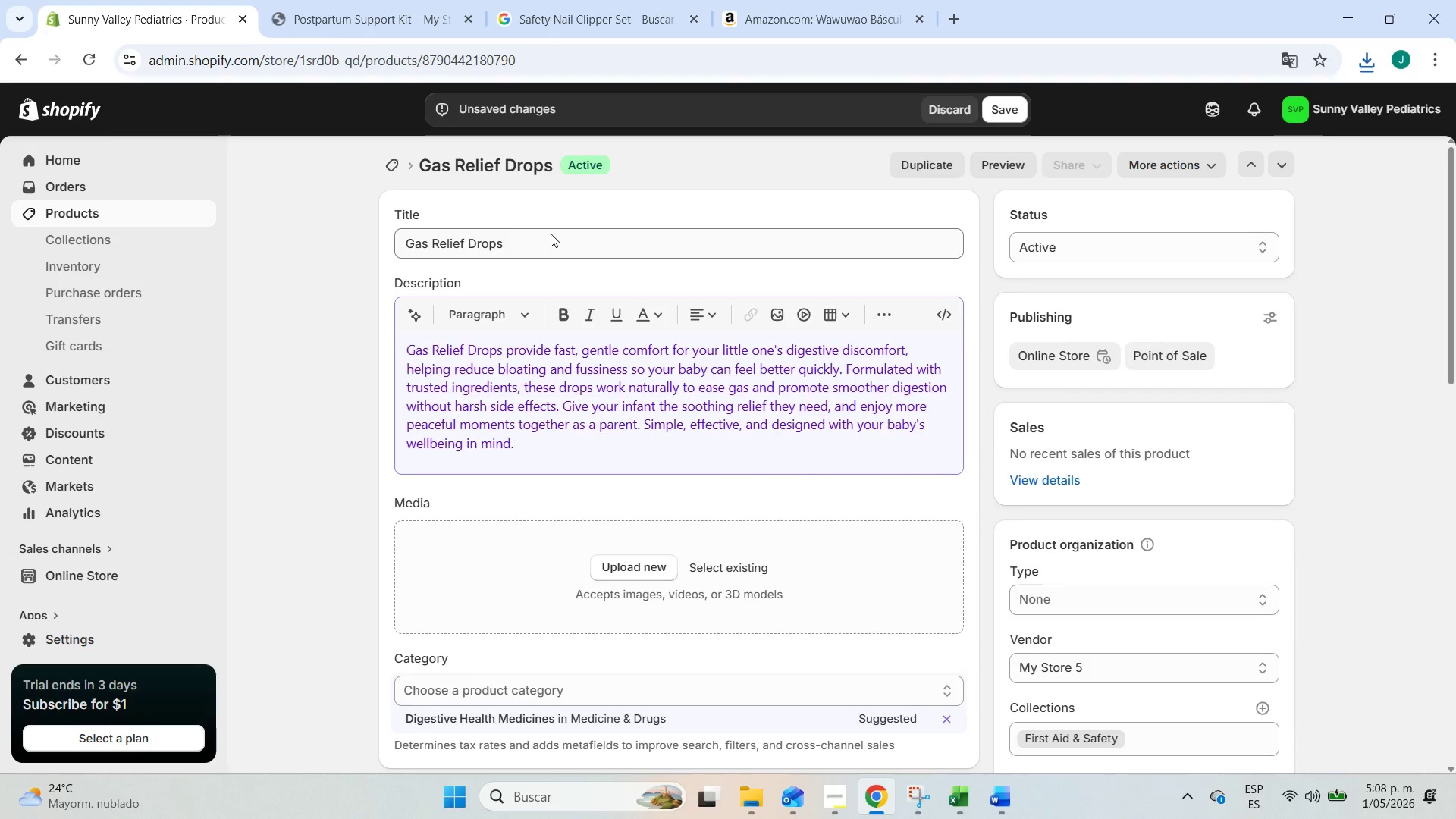 
scroll: coordinate [226, 418], scroll_direction: down, amount: 3.0
 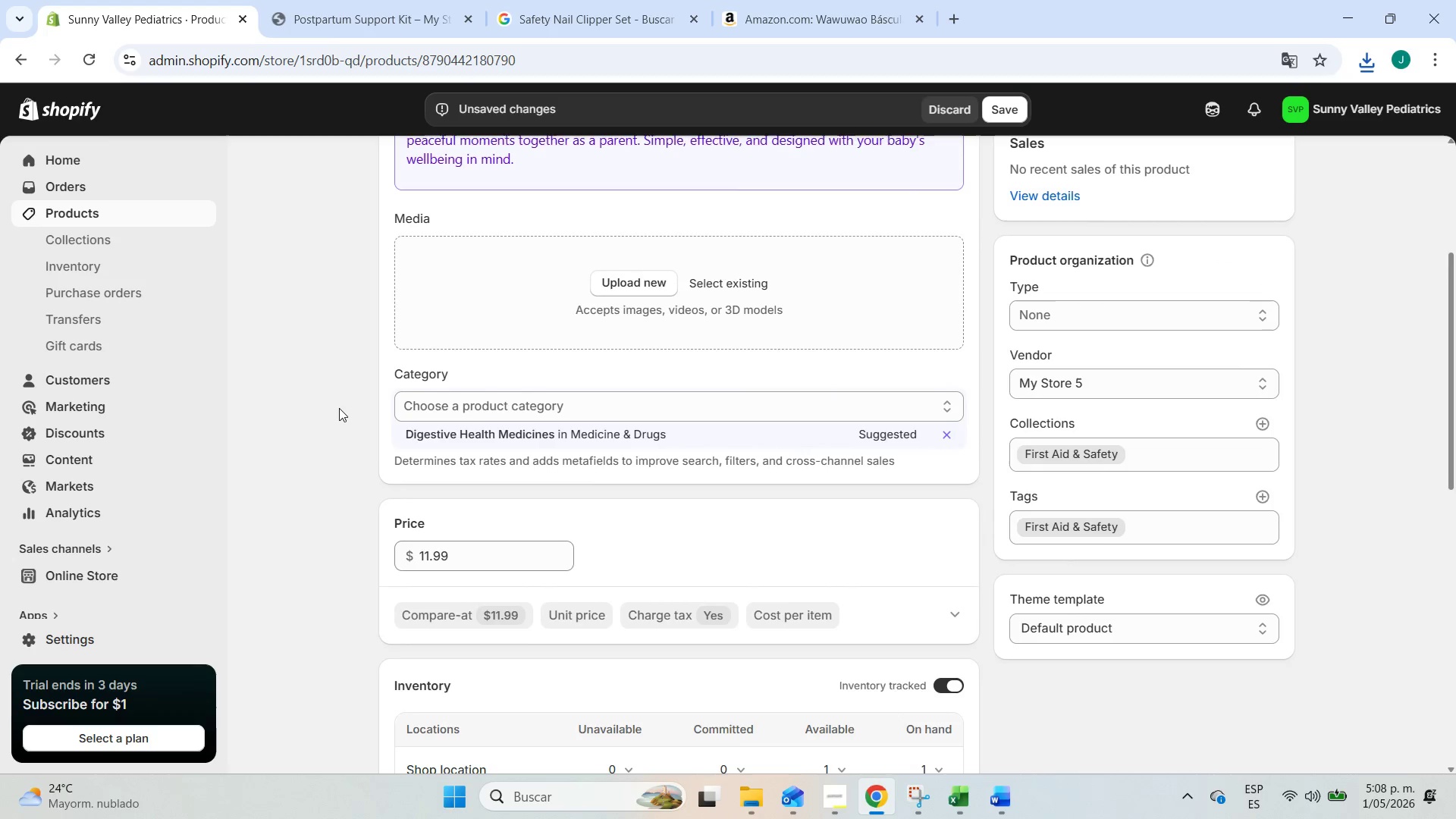 
scroll: coordinate [339, 408], scroll_direction: up, amount: 2.0
 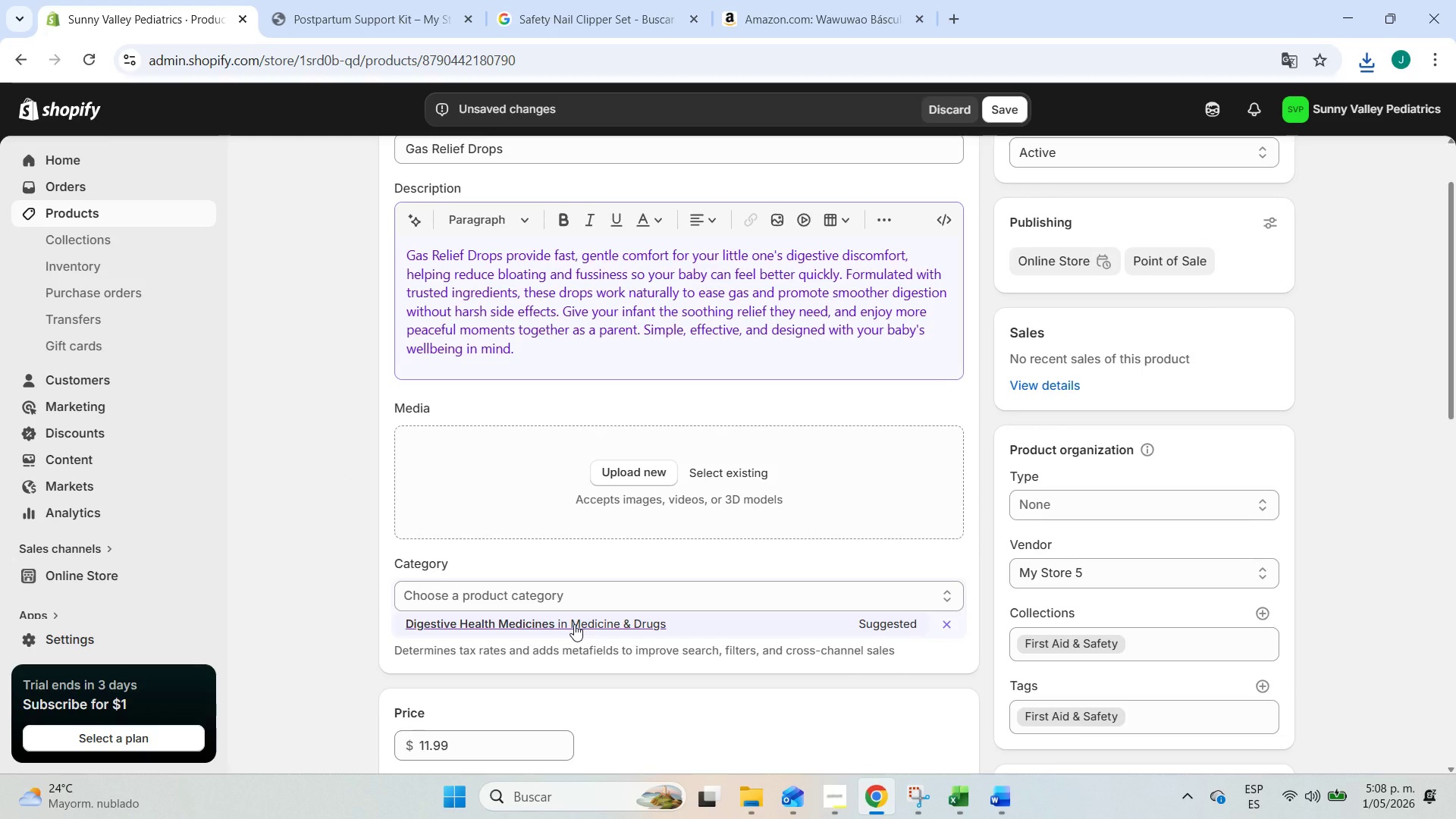 
left_click([574, 624])
 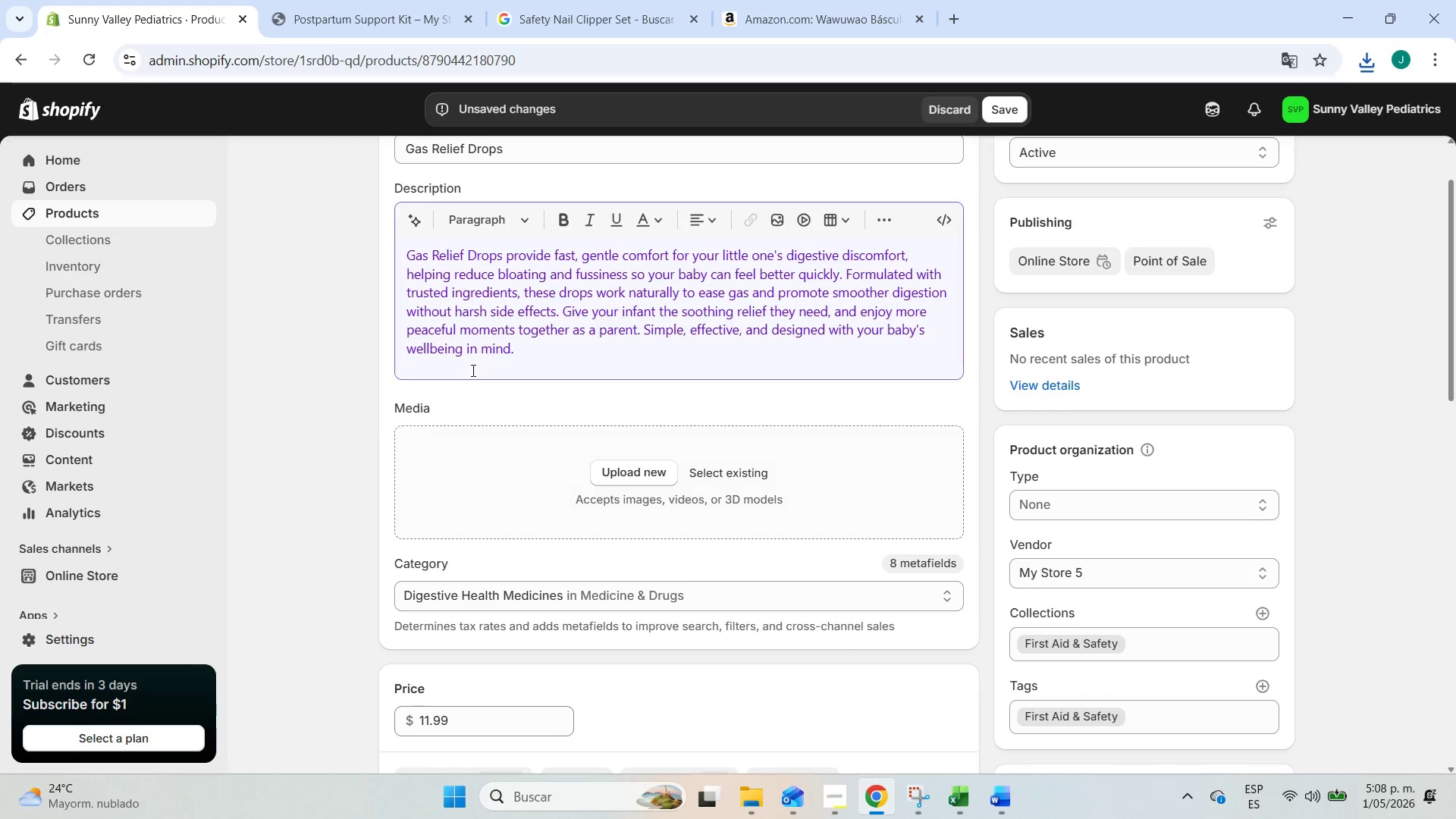 
scroll: coordinate [521, 300], scroll_direction: up, amount: 2.0
 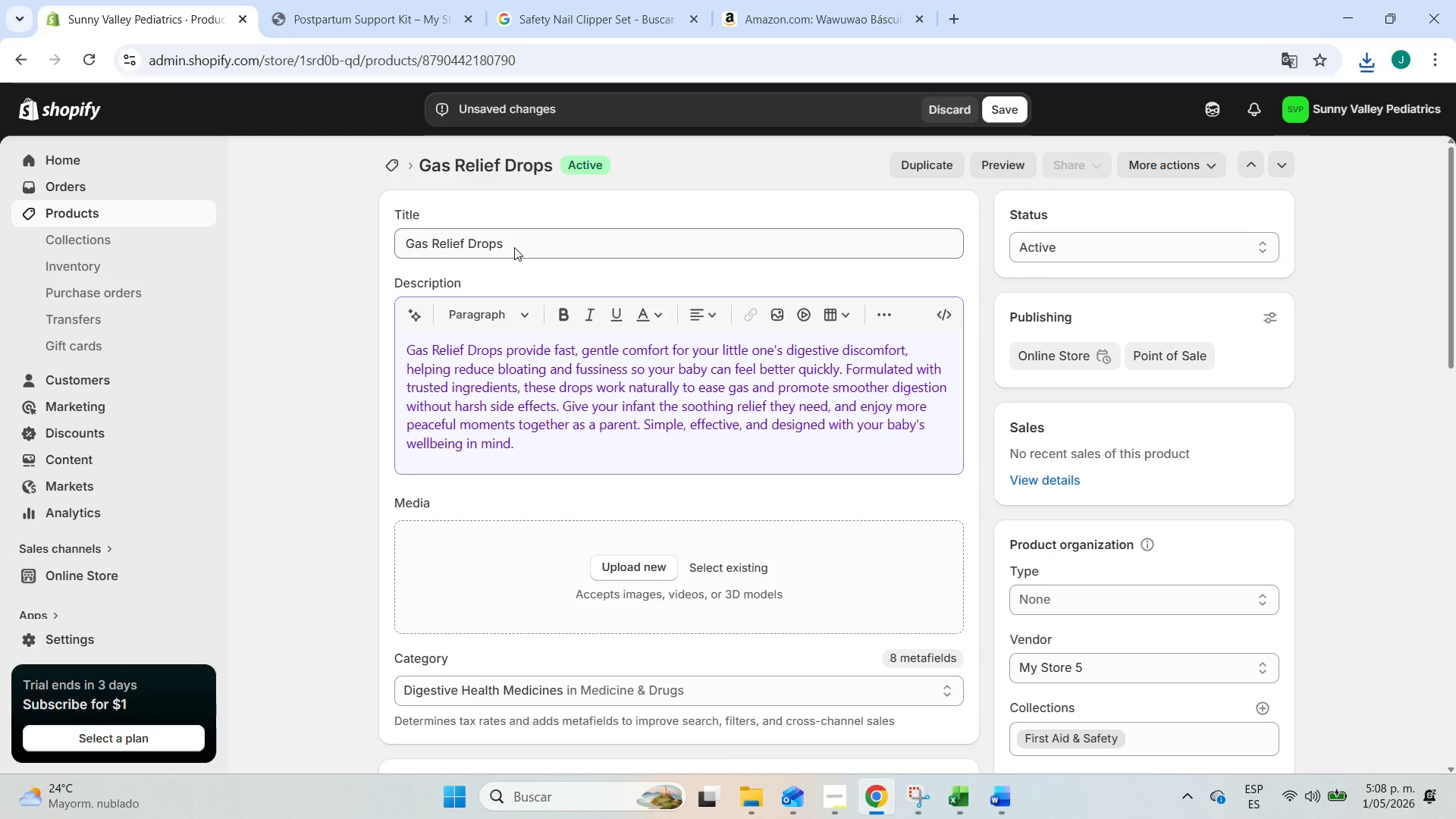 
left_click_drag(start_coordinate=[515, 240], to_coordinate=[380, 223])
 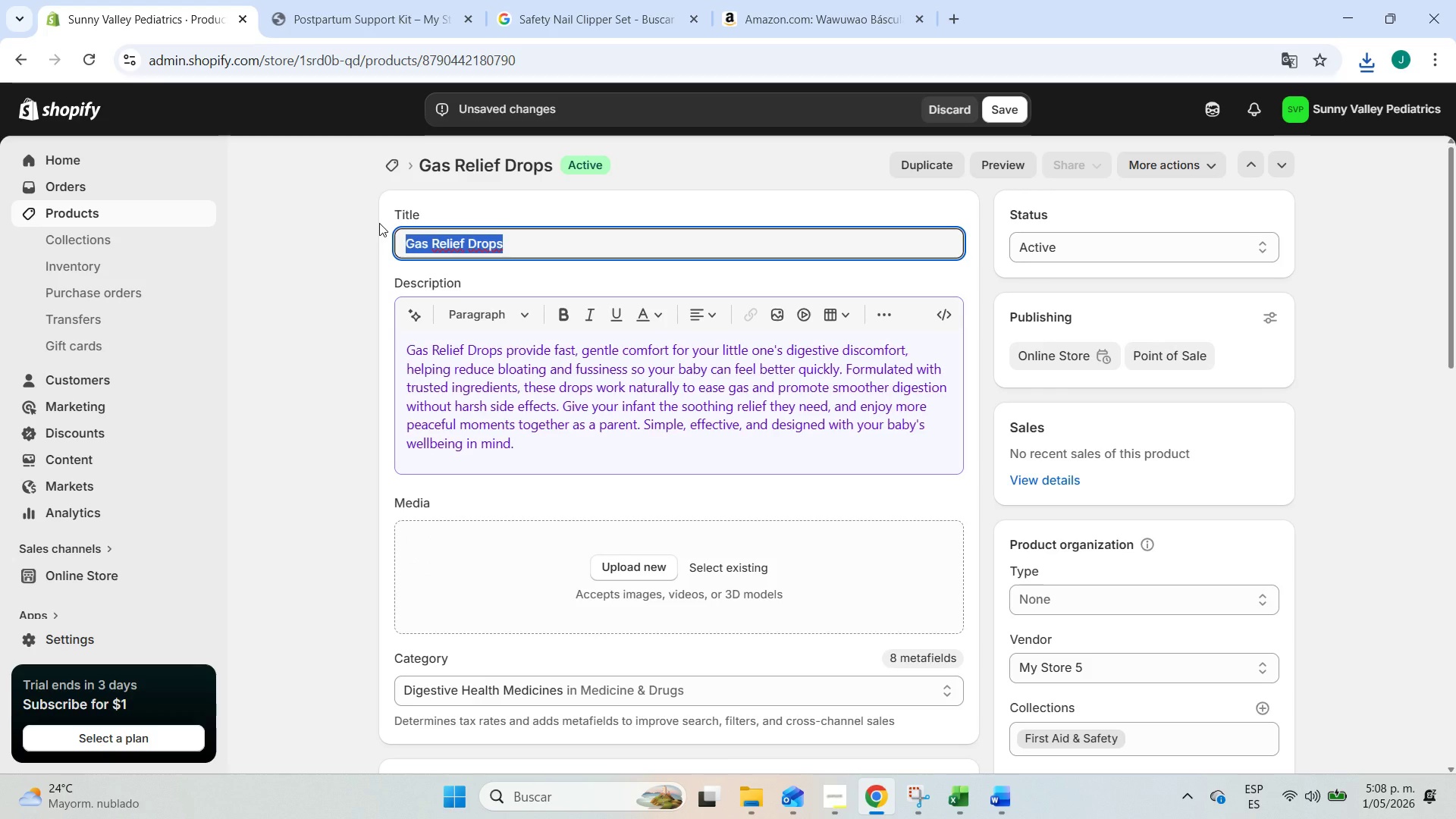 
key(Control+C)
 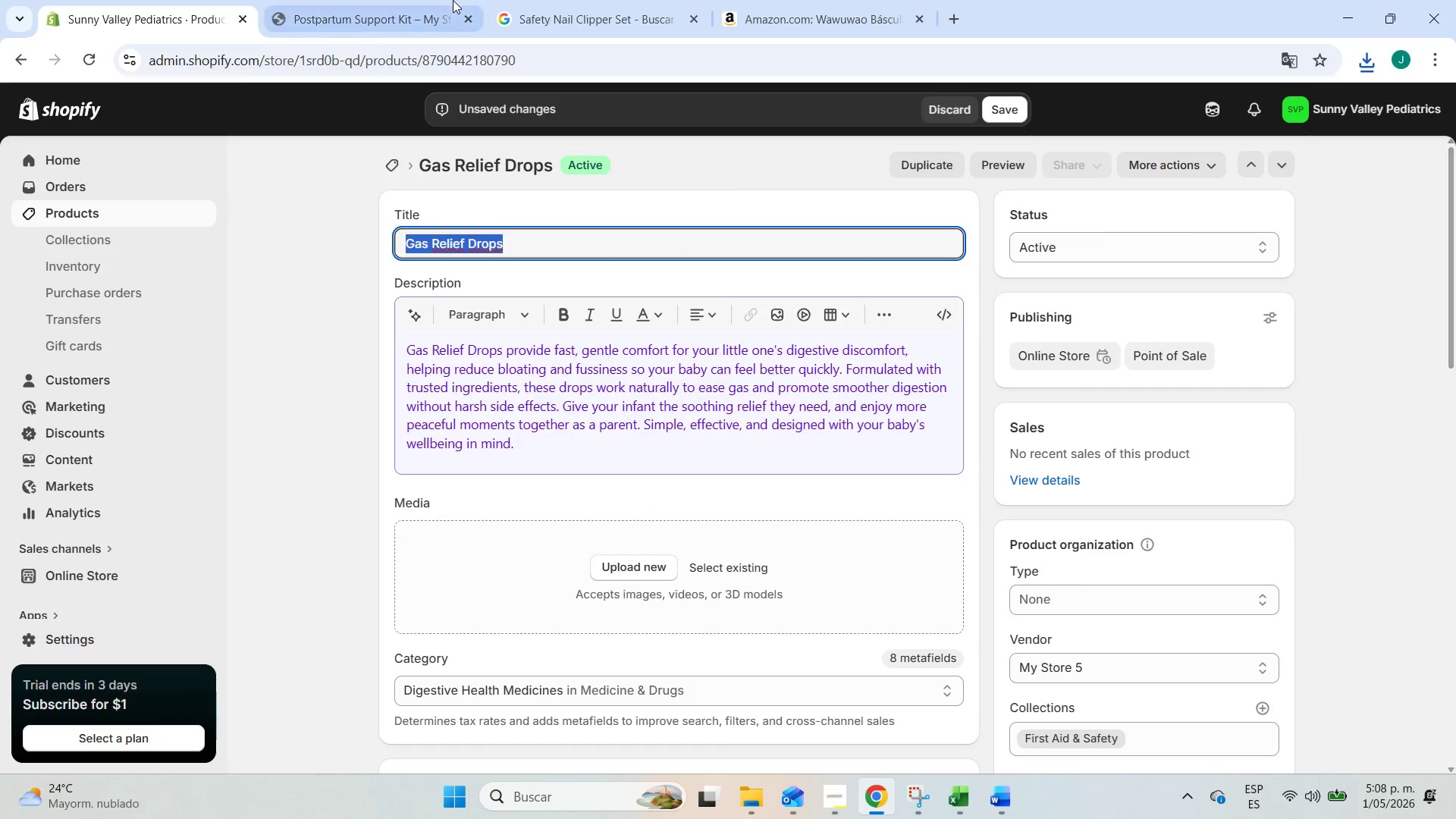 
left_click([453, 0])
 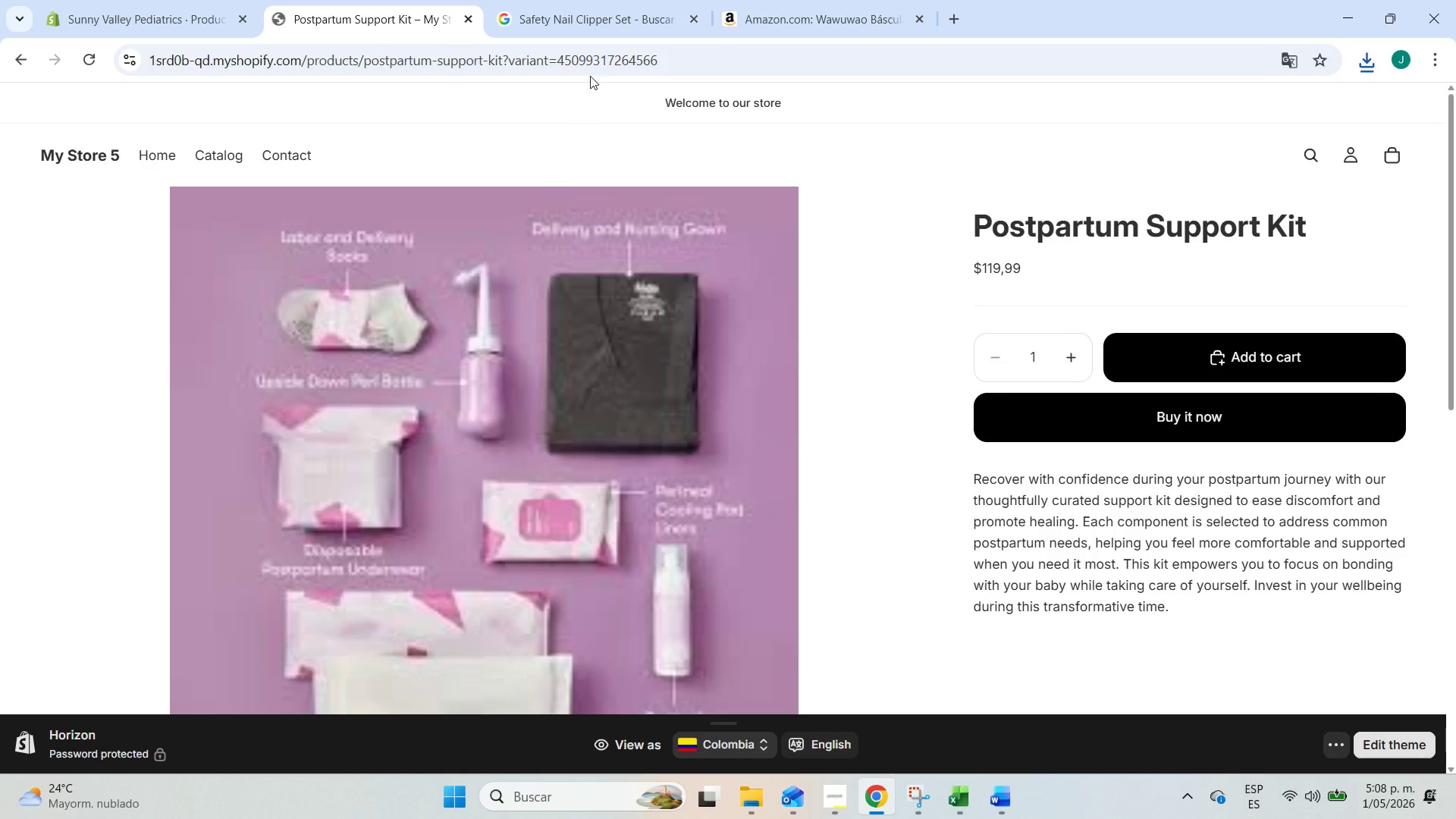 
left_click([603, 0])
 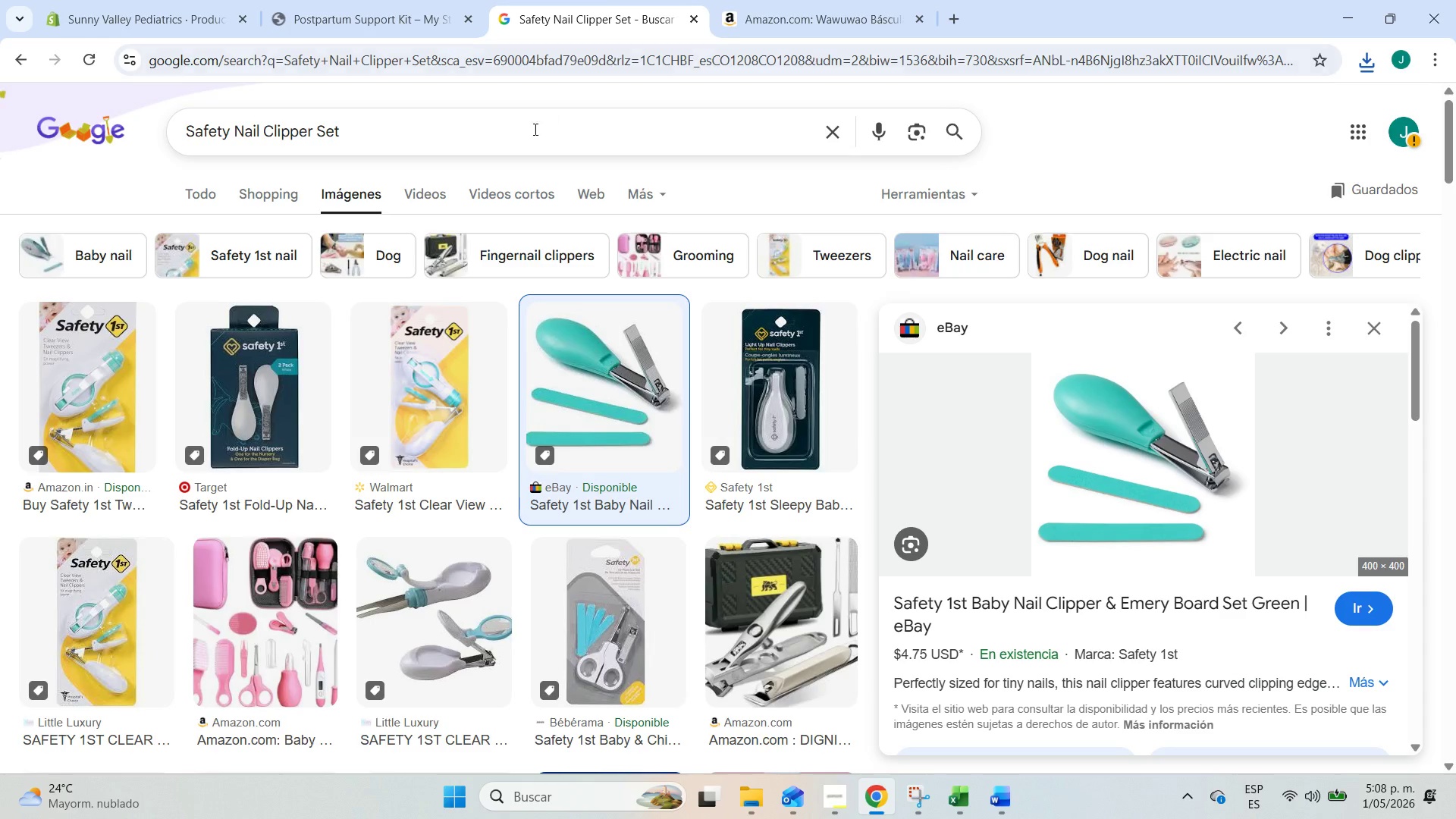 
left_click_drag(start_coordinate=[509, 137], to_coordinate=[0, 53])
 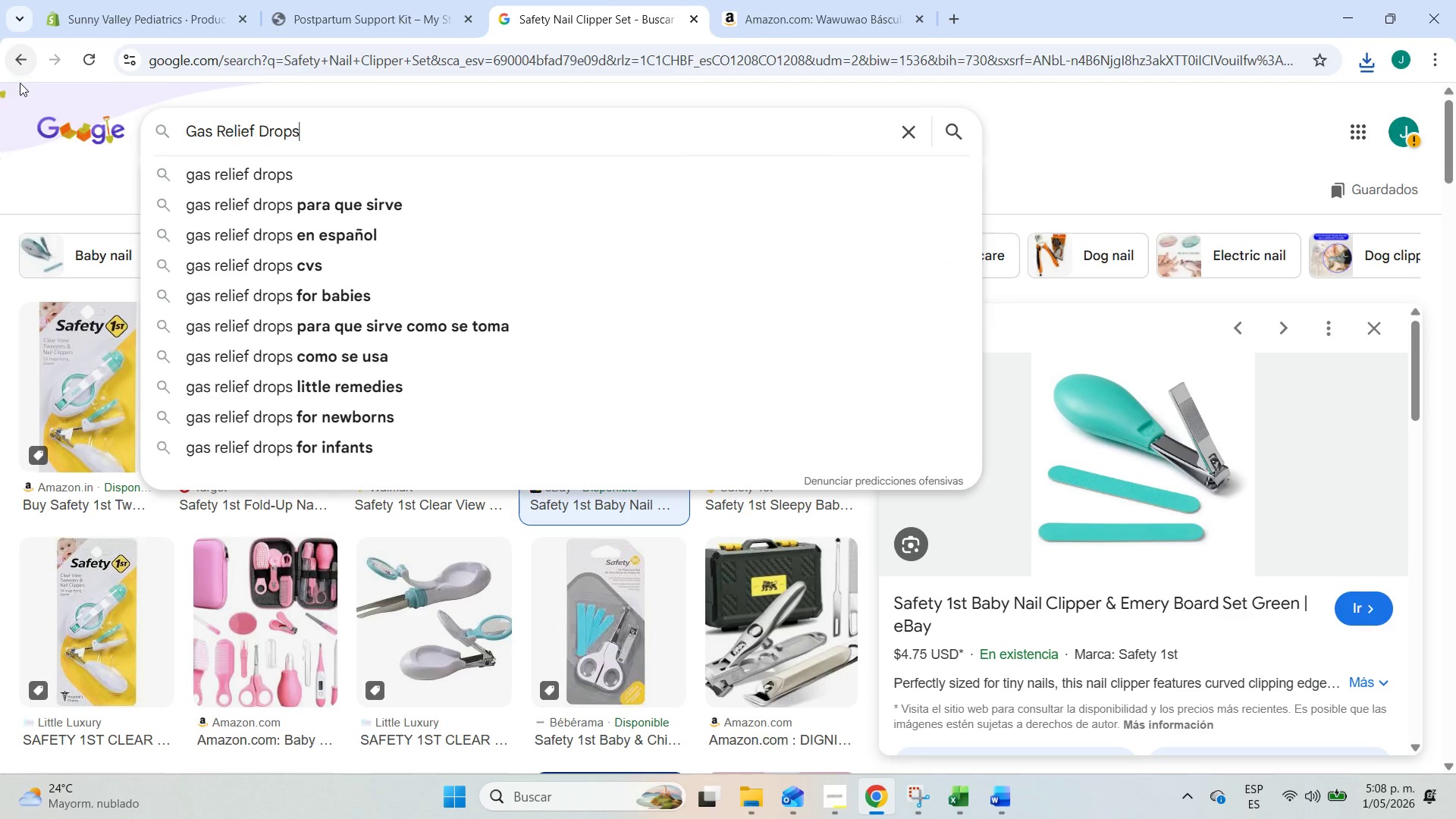 
key(Control+ControlLeft)
 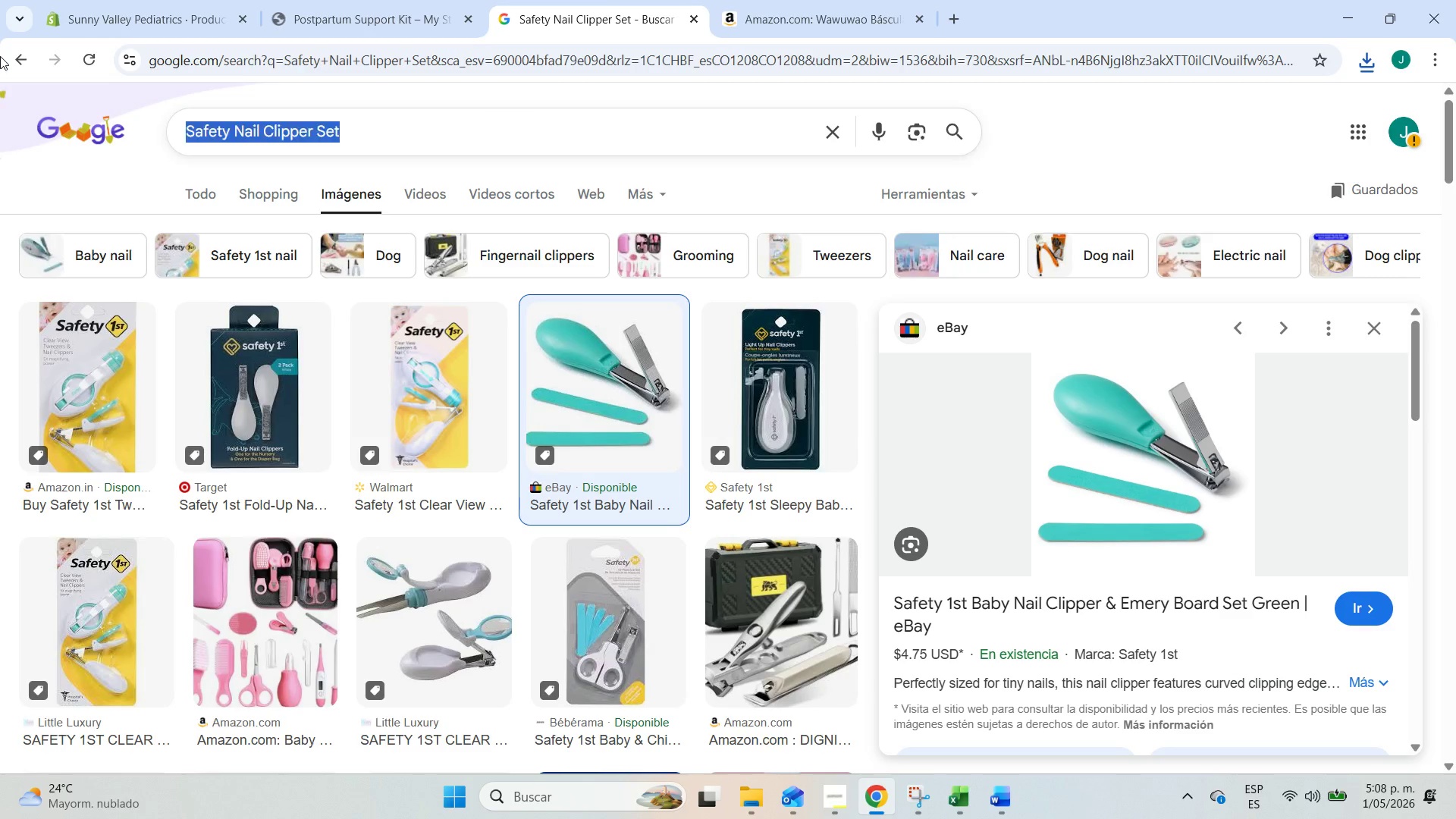 
key(Control+V)
 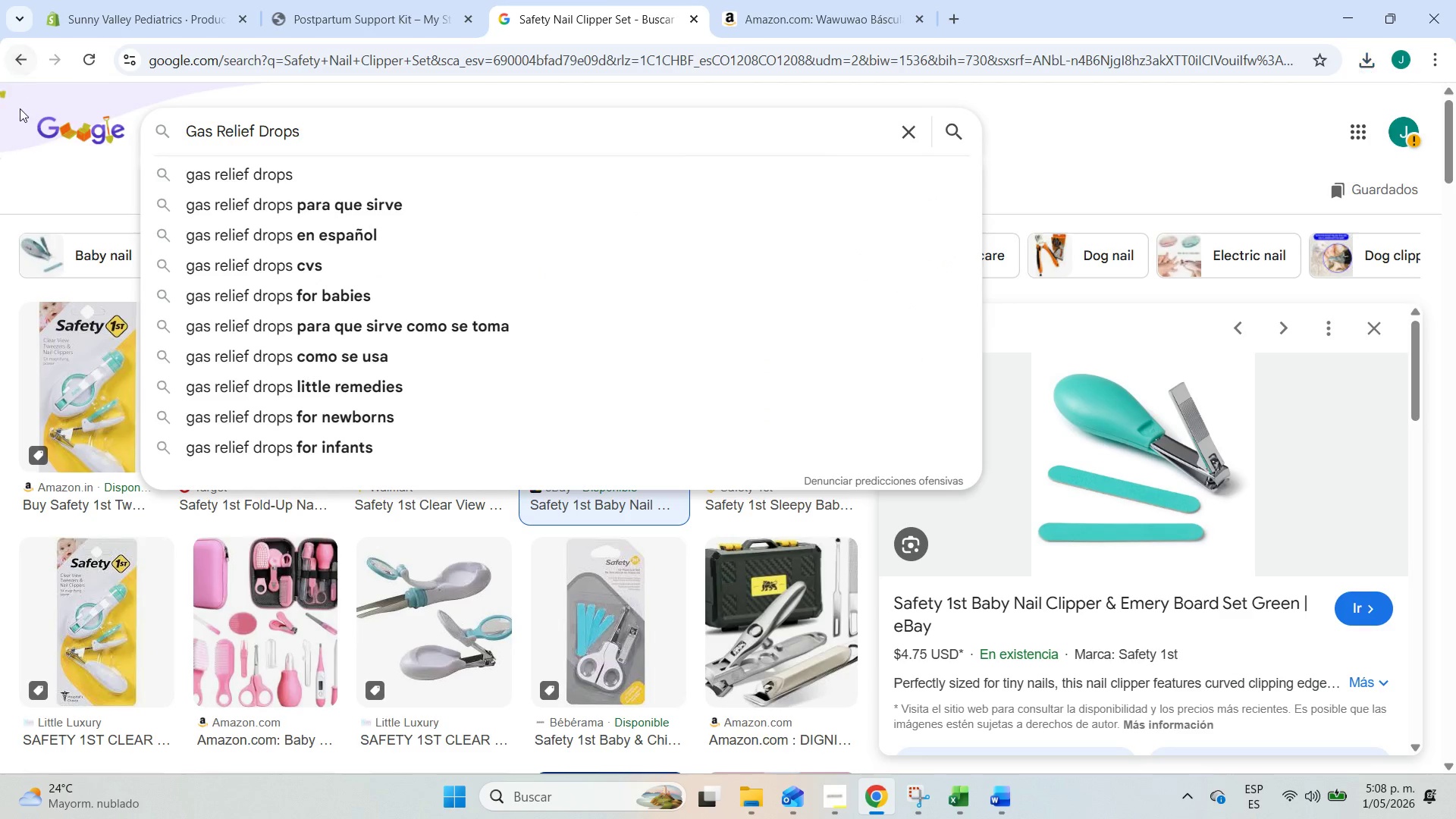 
key(Enter)
 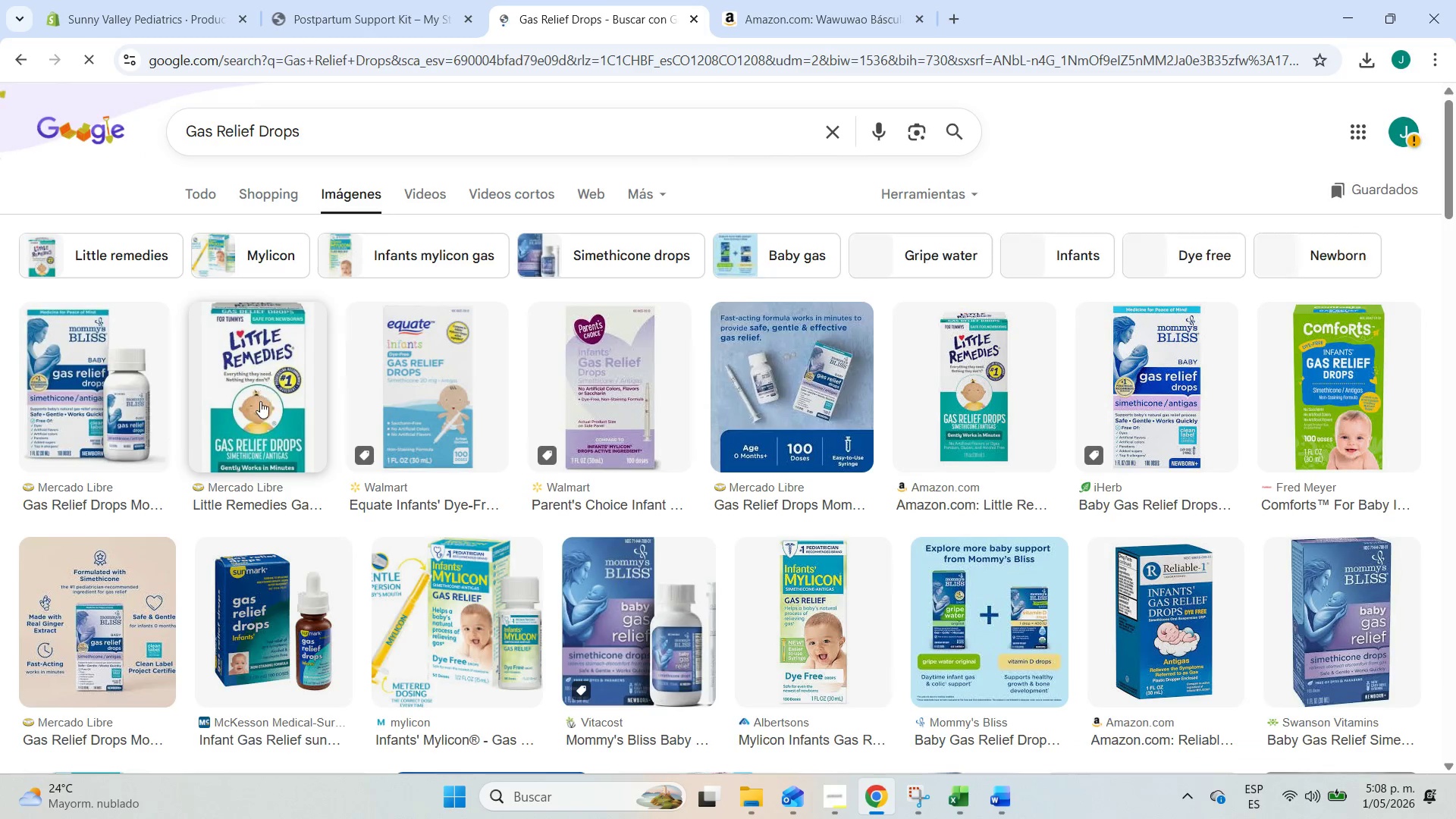 
left_click([258, 406])
 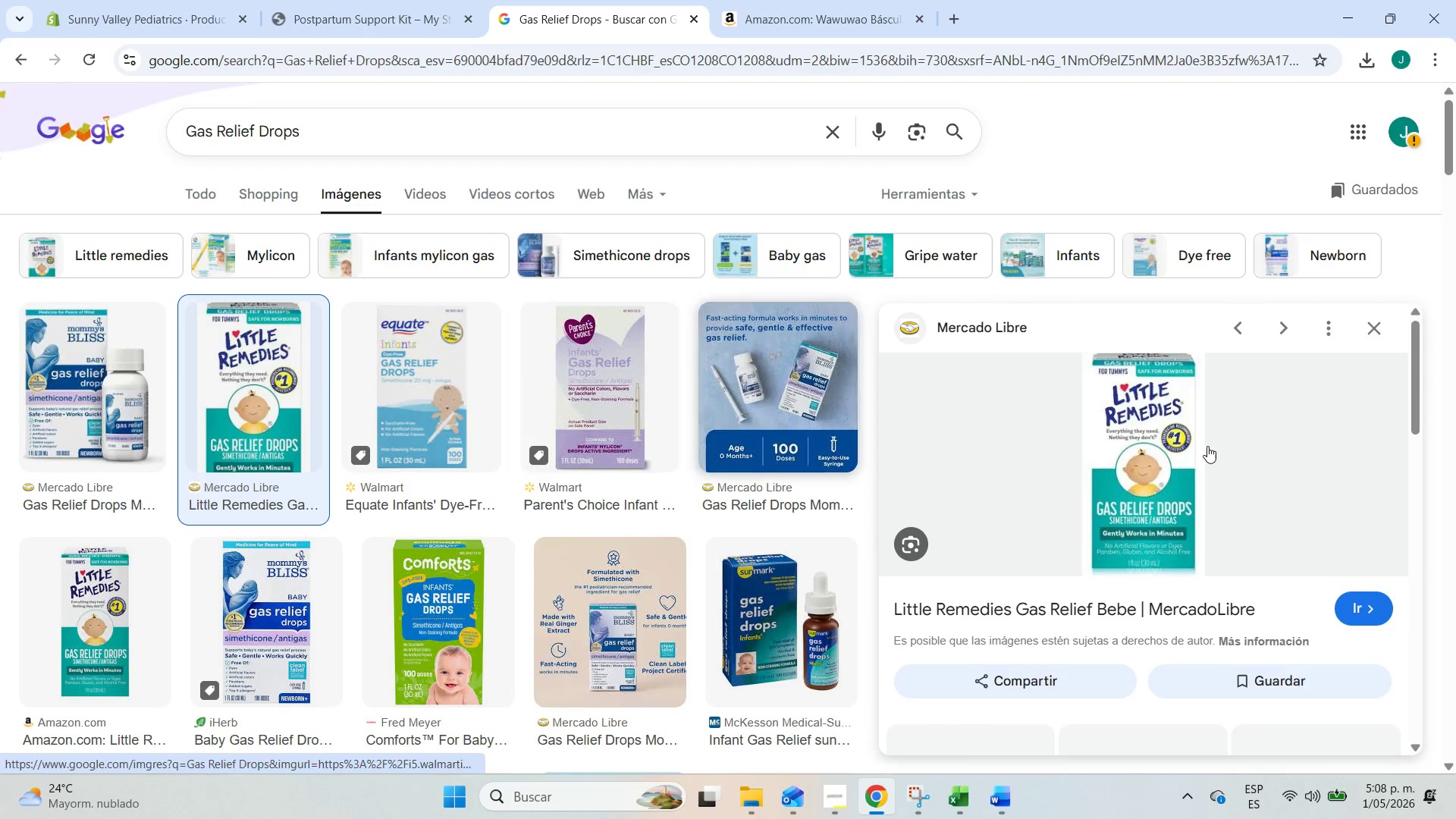 
right_click([1122, 471])
 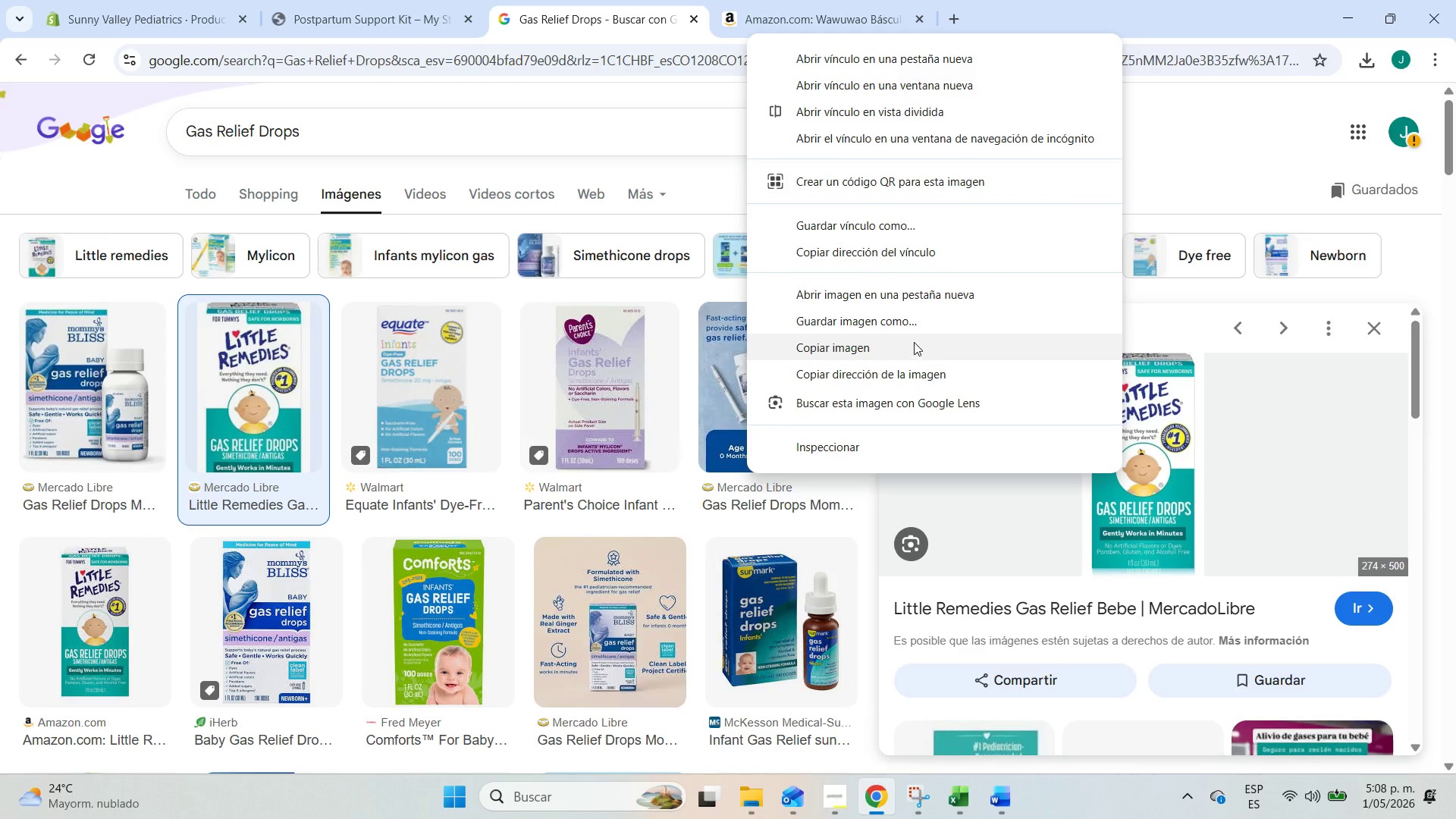 
left_click([923, 327])
 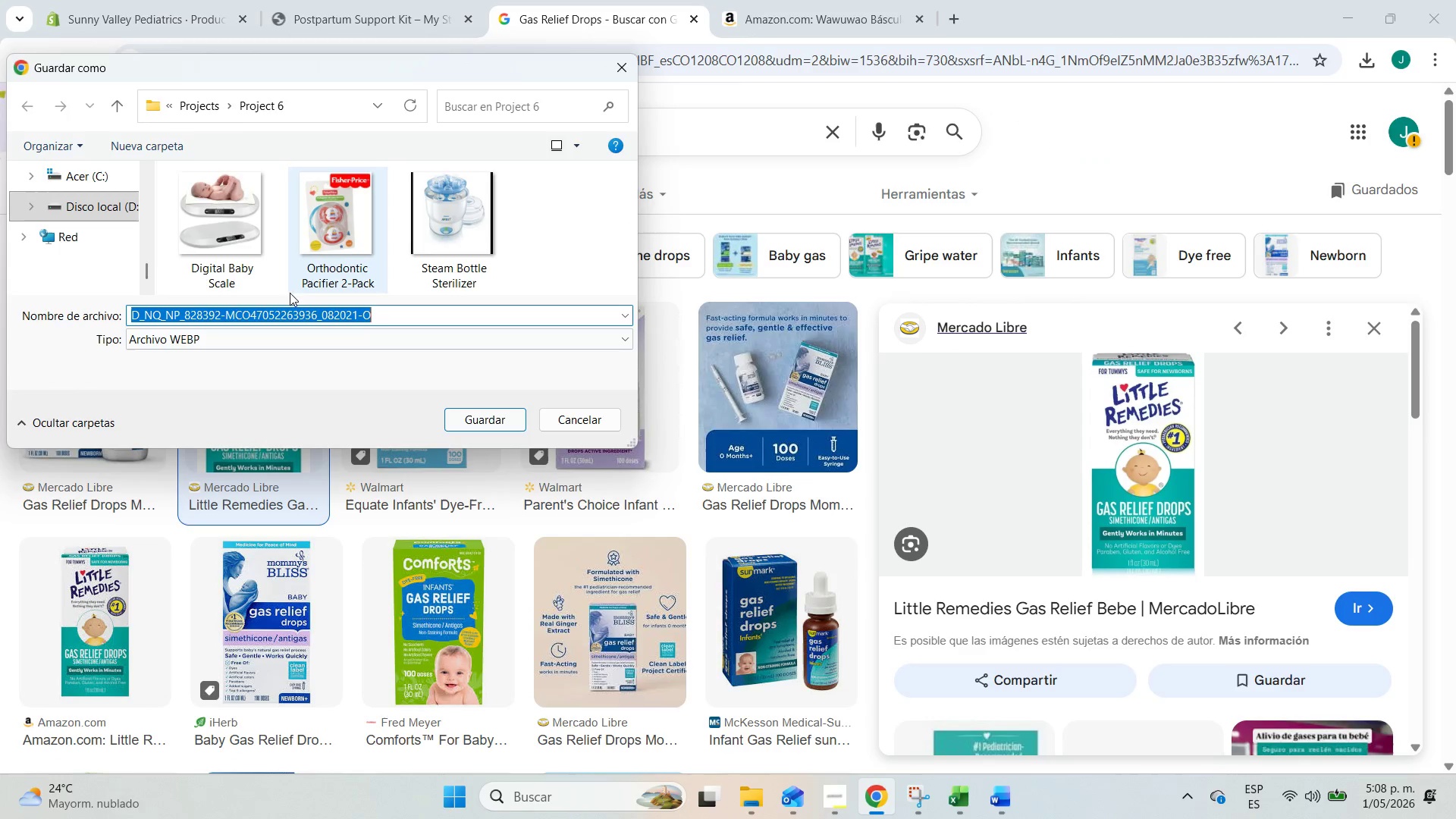 
left_click([375, 318])
 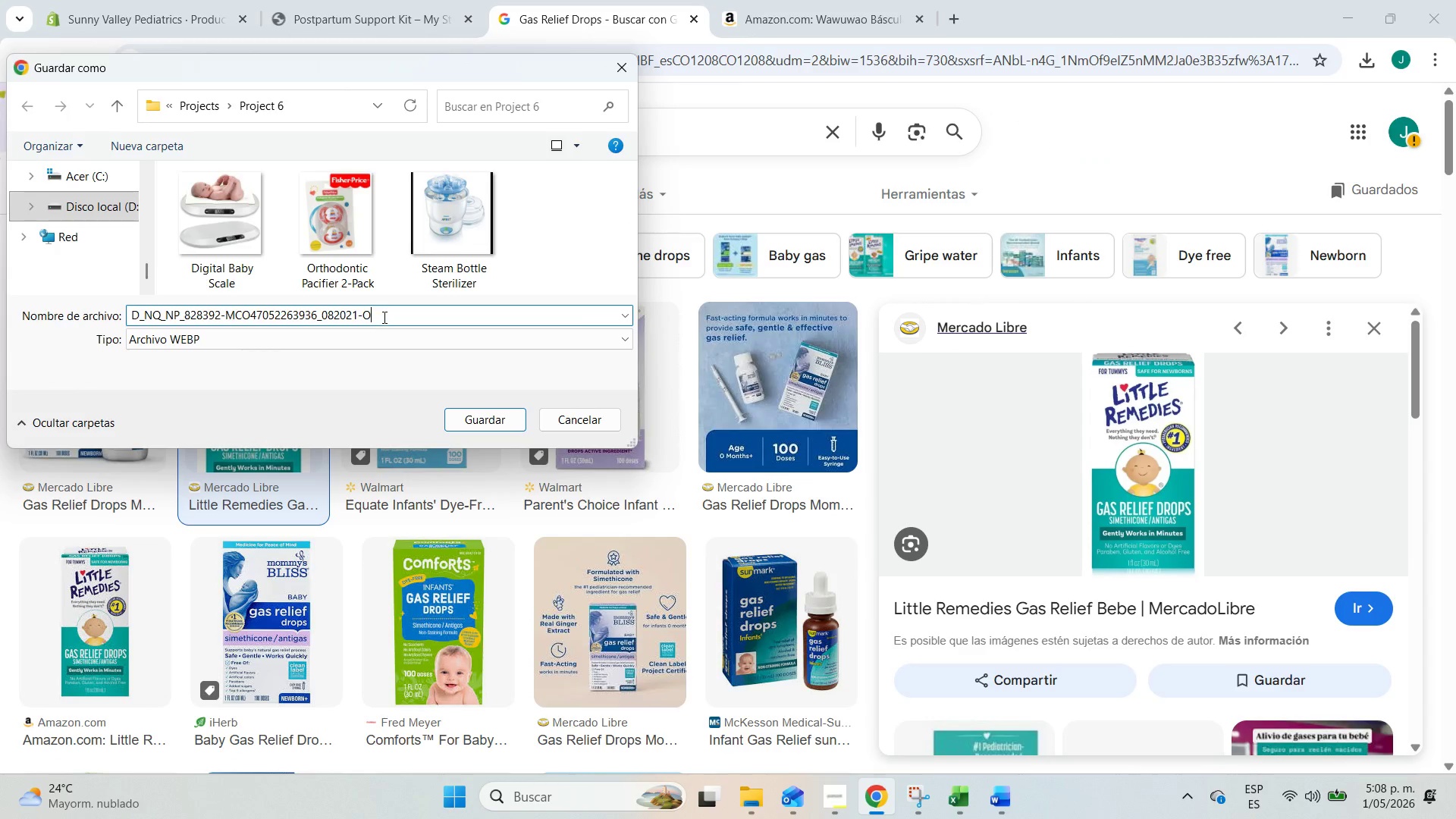 
left_click_drag(start_coordinate=[383, 317], to_coordinate=[0, 249])
 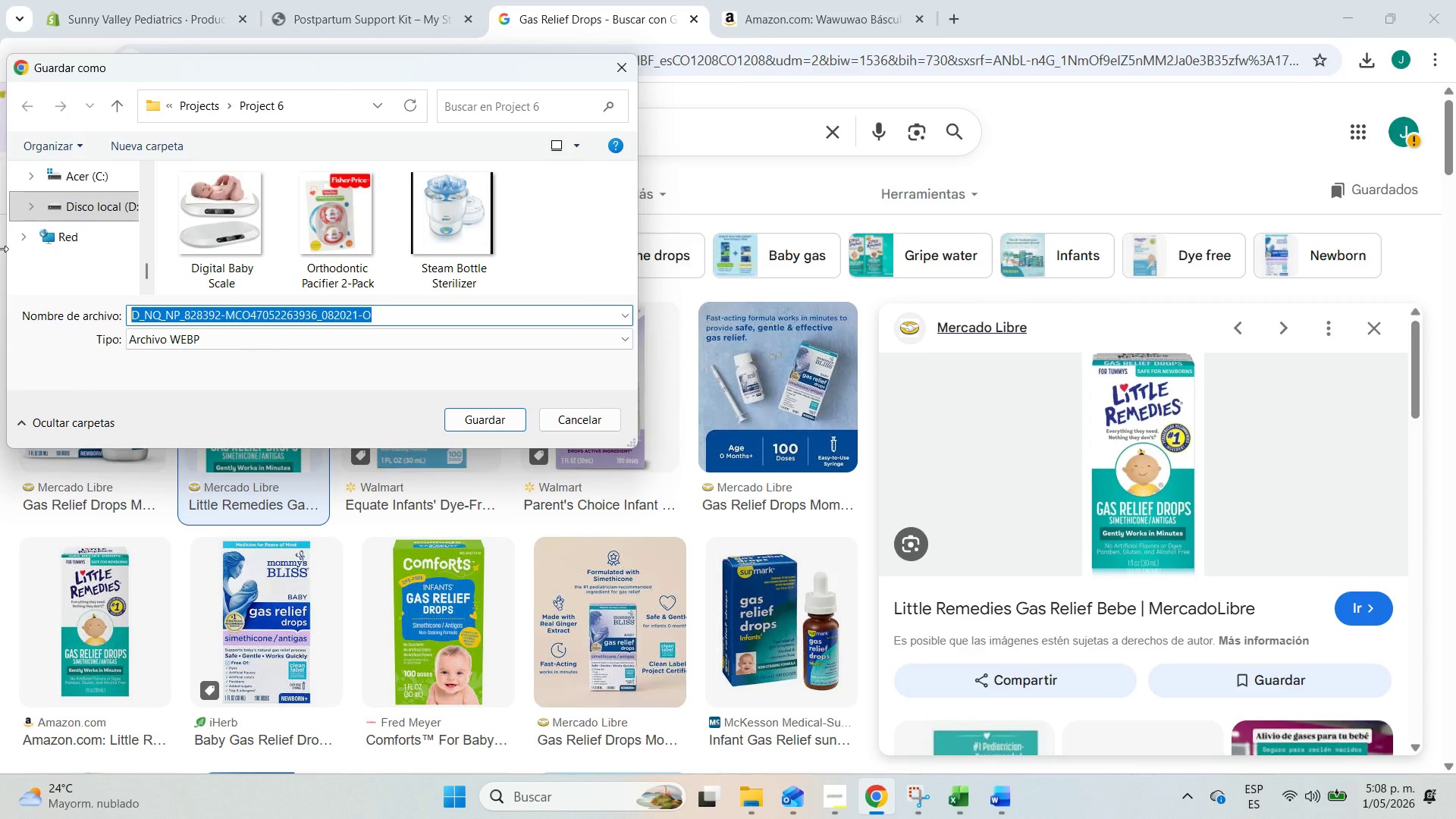 
key(Control+ControlLeft)
 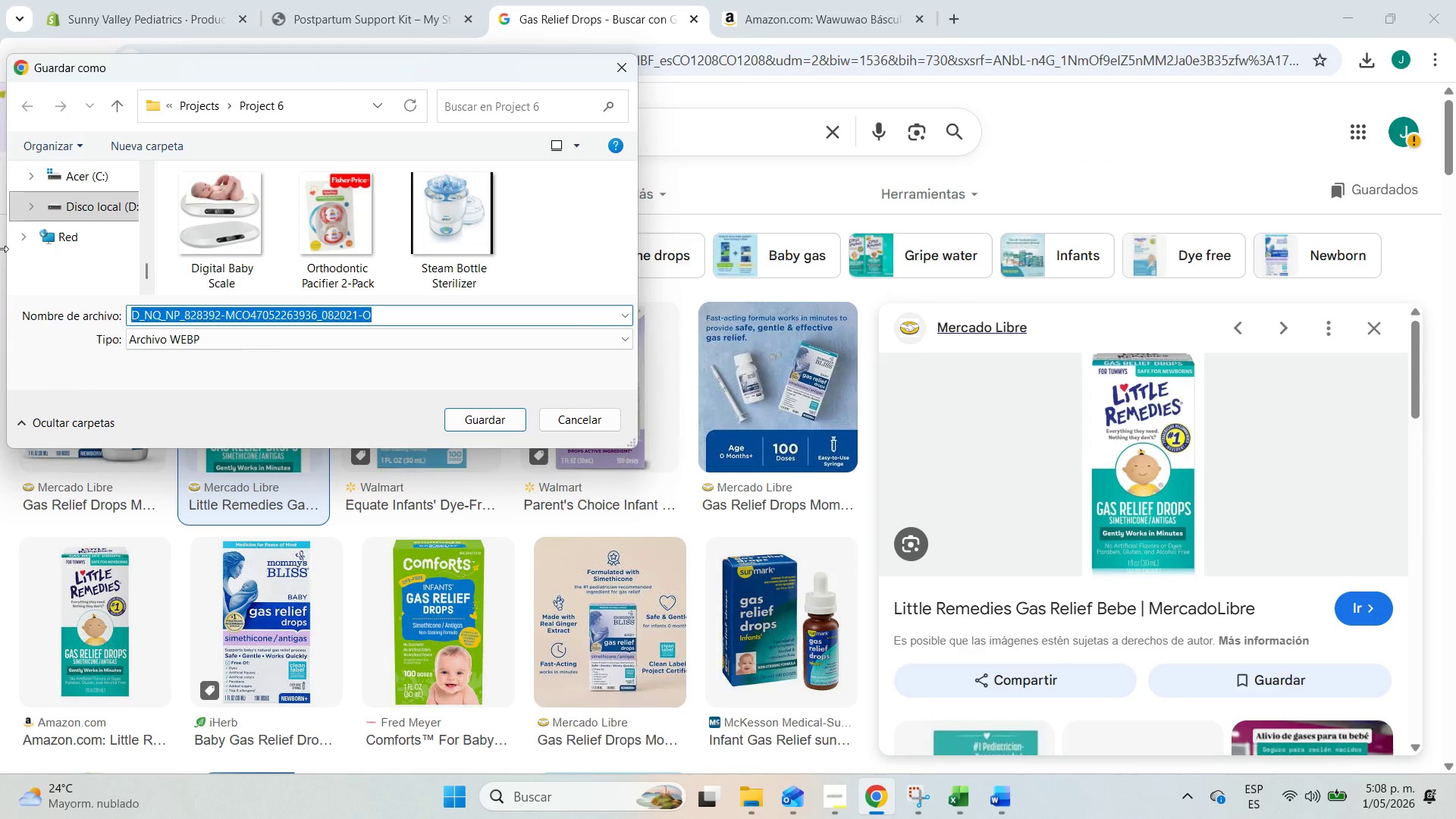 
key(Control+V)
 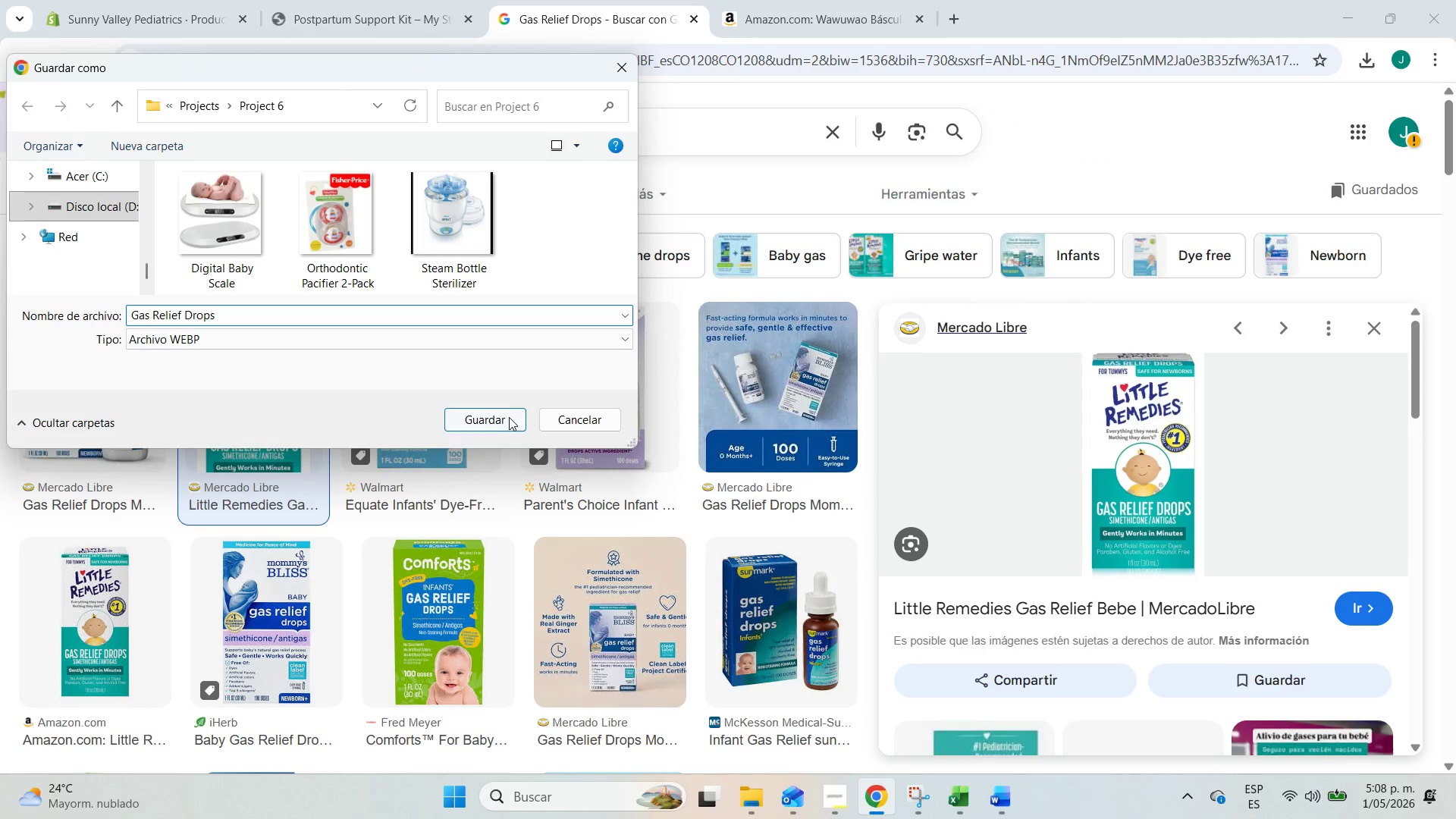 
left_click([508, 420])
 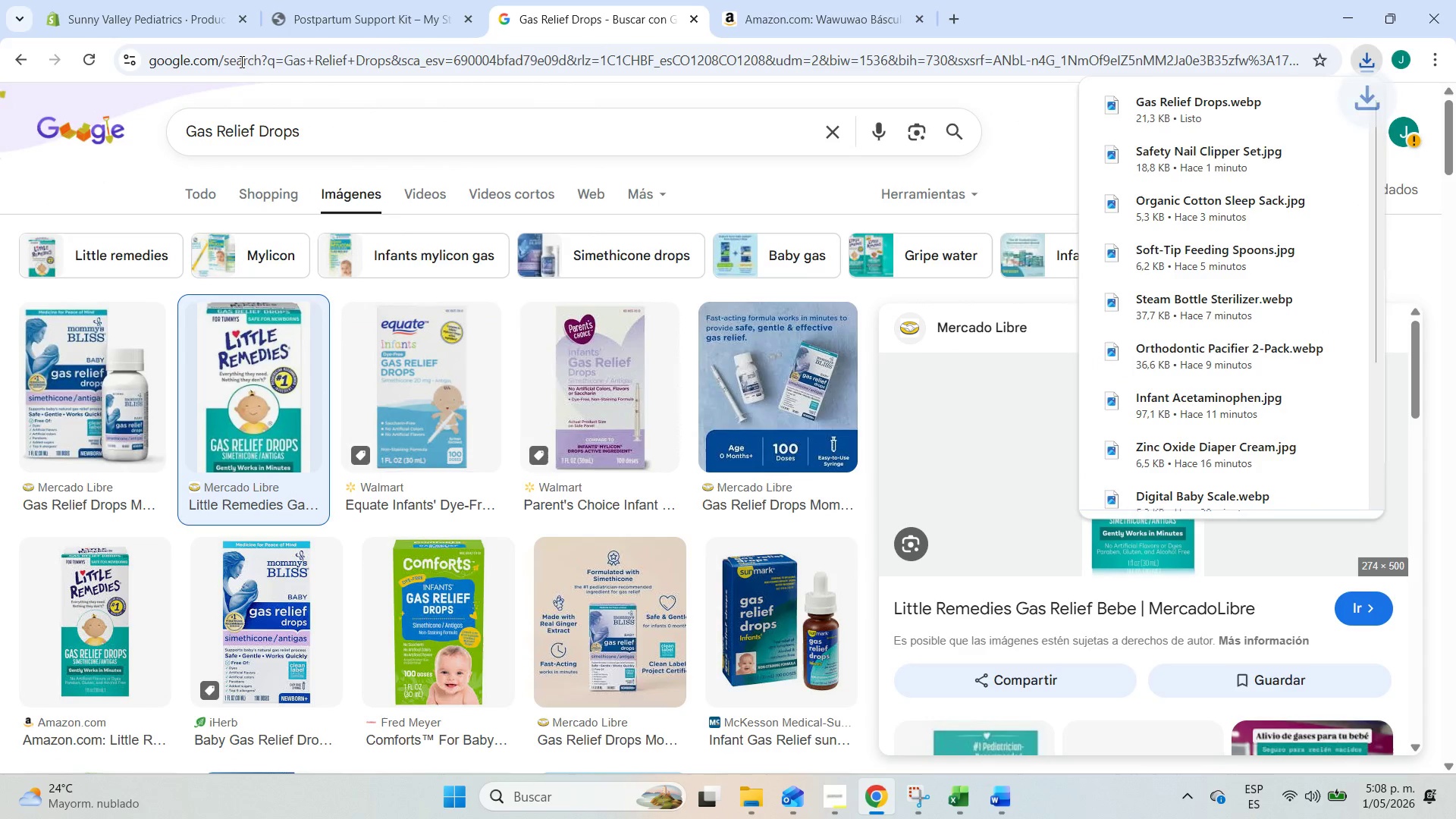 
left_click([167, 0])
 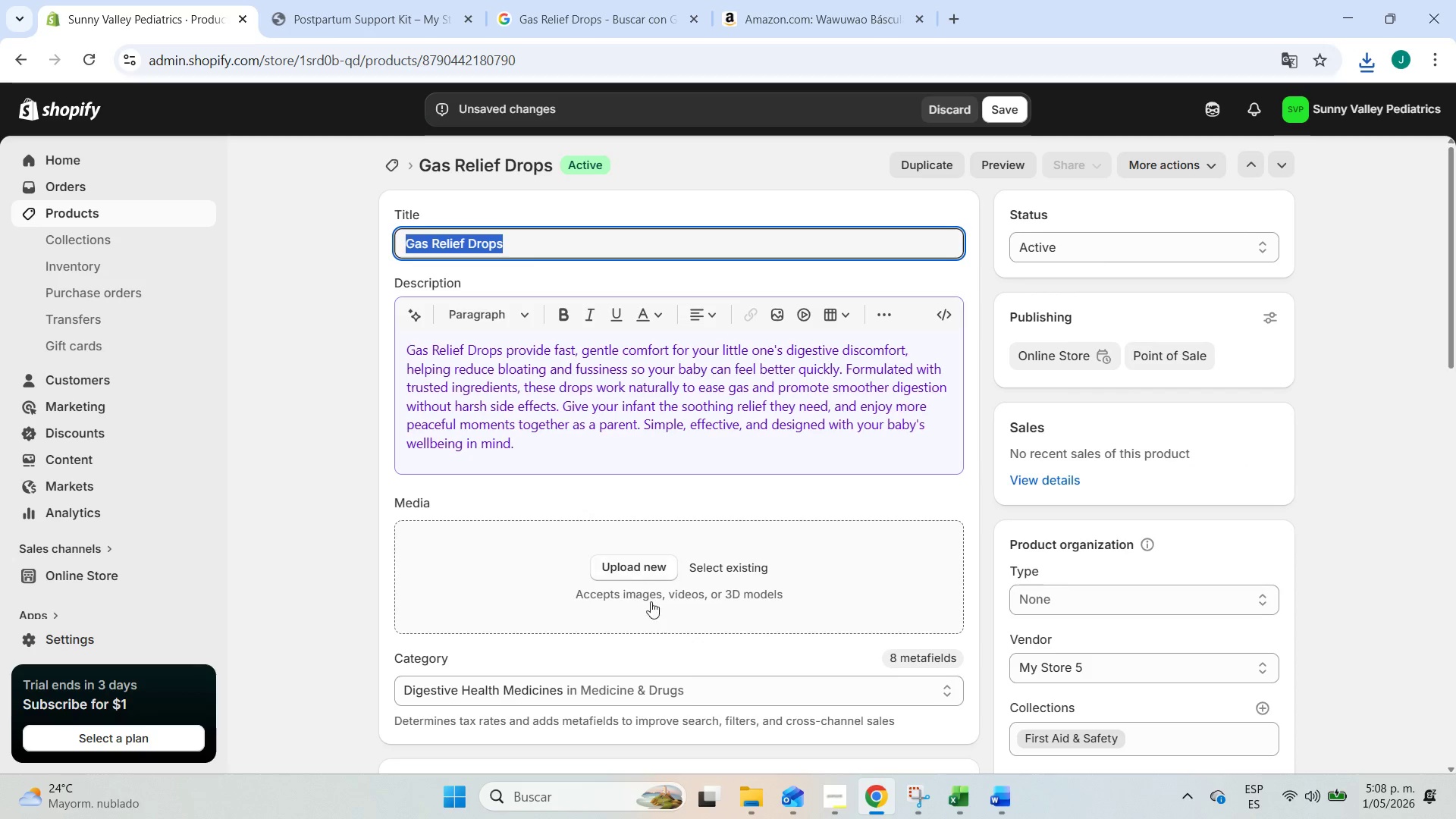 
left_click([654, 567])
 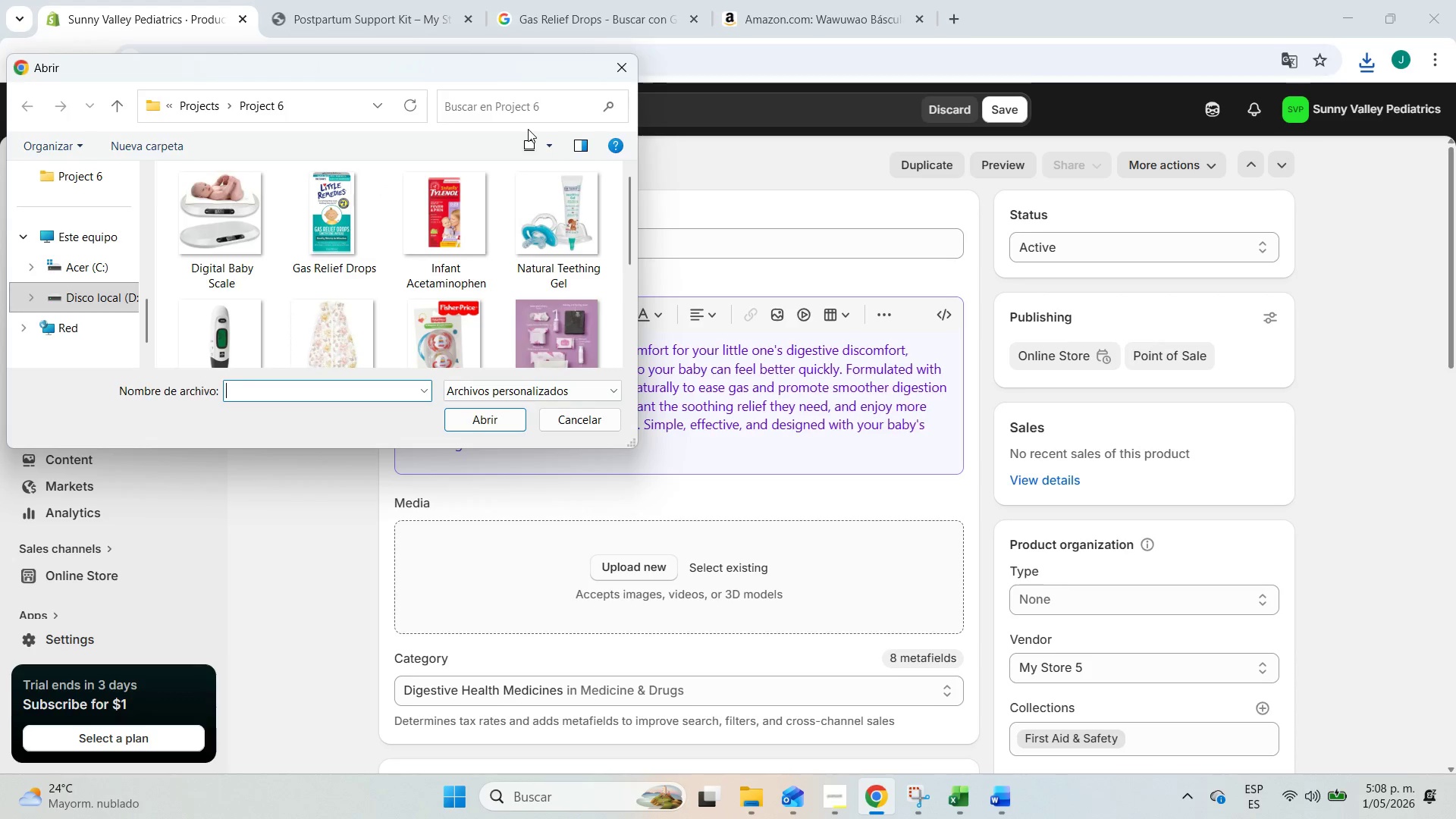 
scroll: coordinate [485, 258], scroll_direction: down, amount: 7.0
 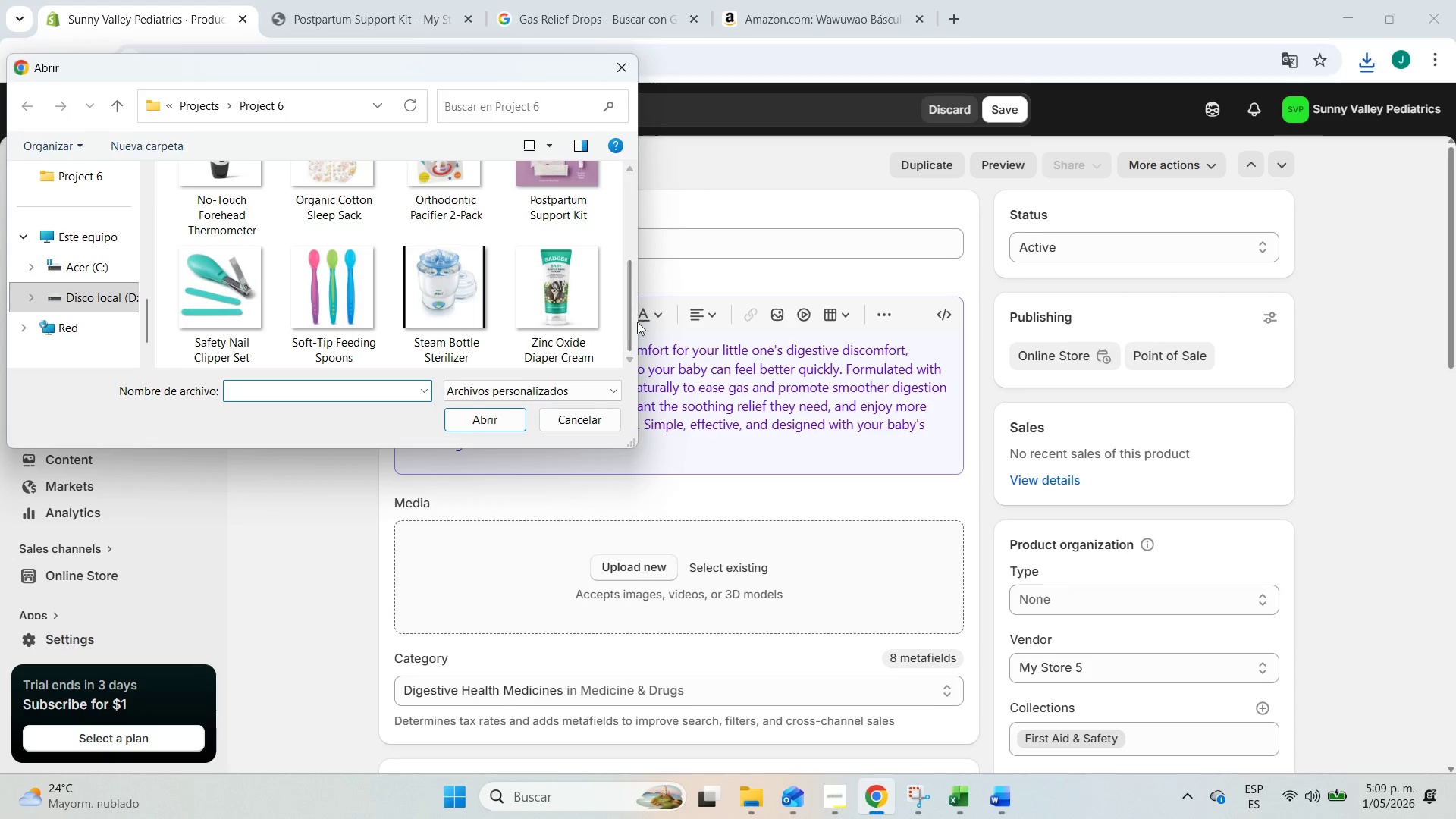 
left_click_drag(start_coordinate=[631, 317], to_coordinate=[639, 174])
 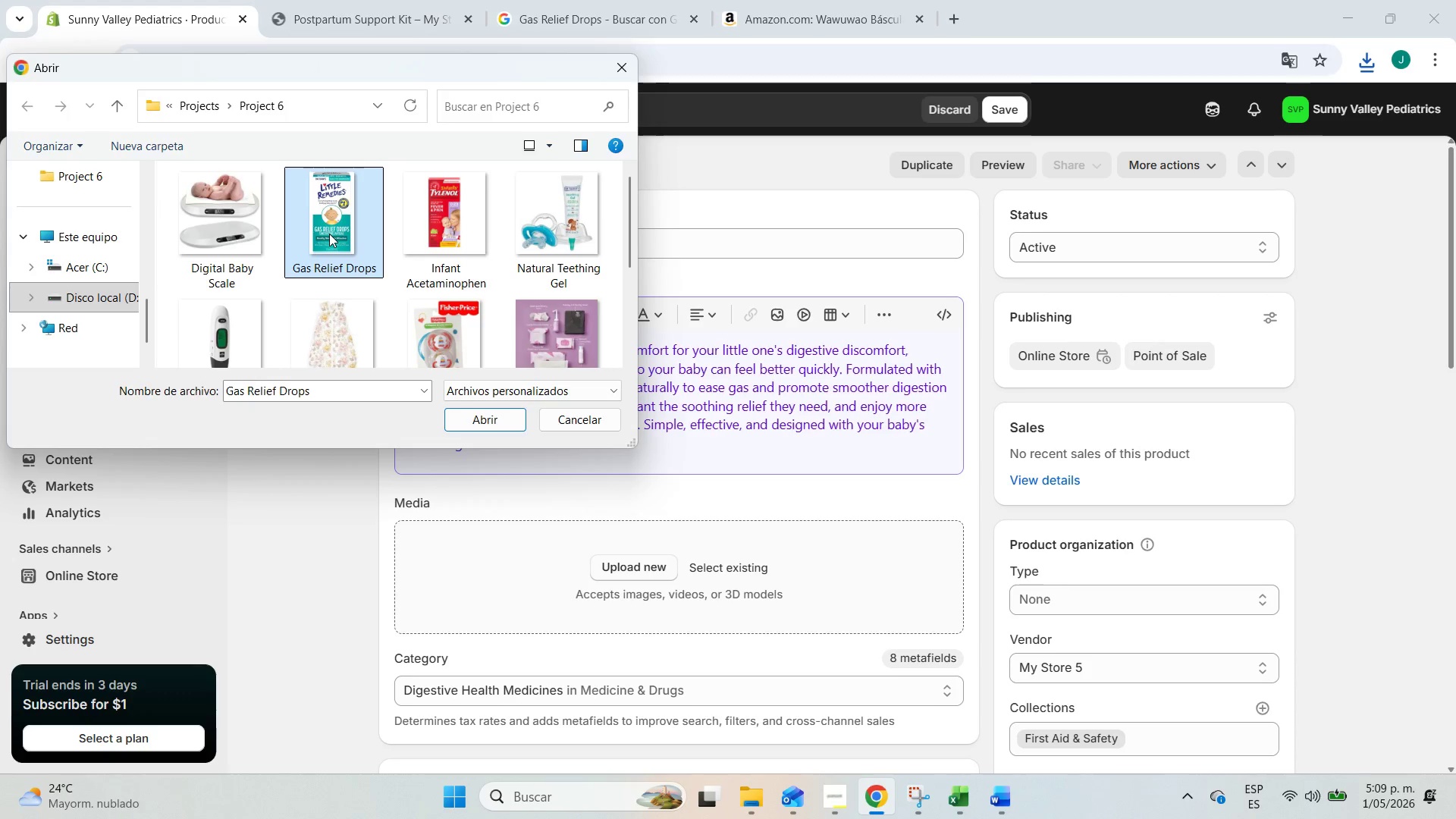 
key(Enter)
 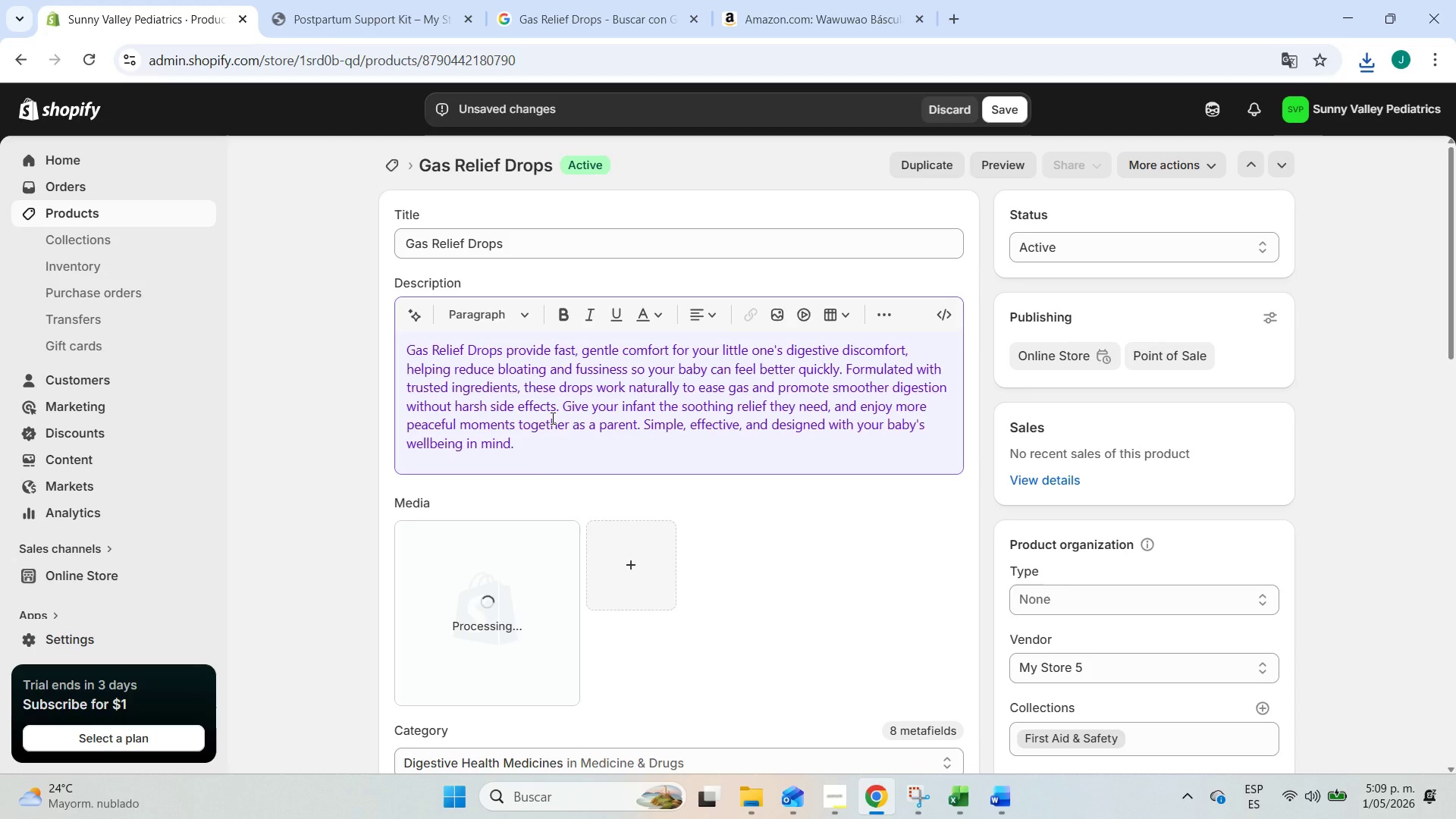 
scroll: coordinate [460, 408], scroll_direction: down, amount: 3.0
 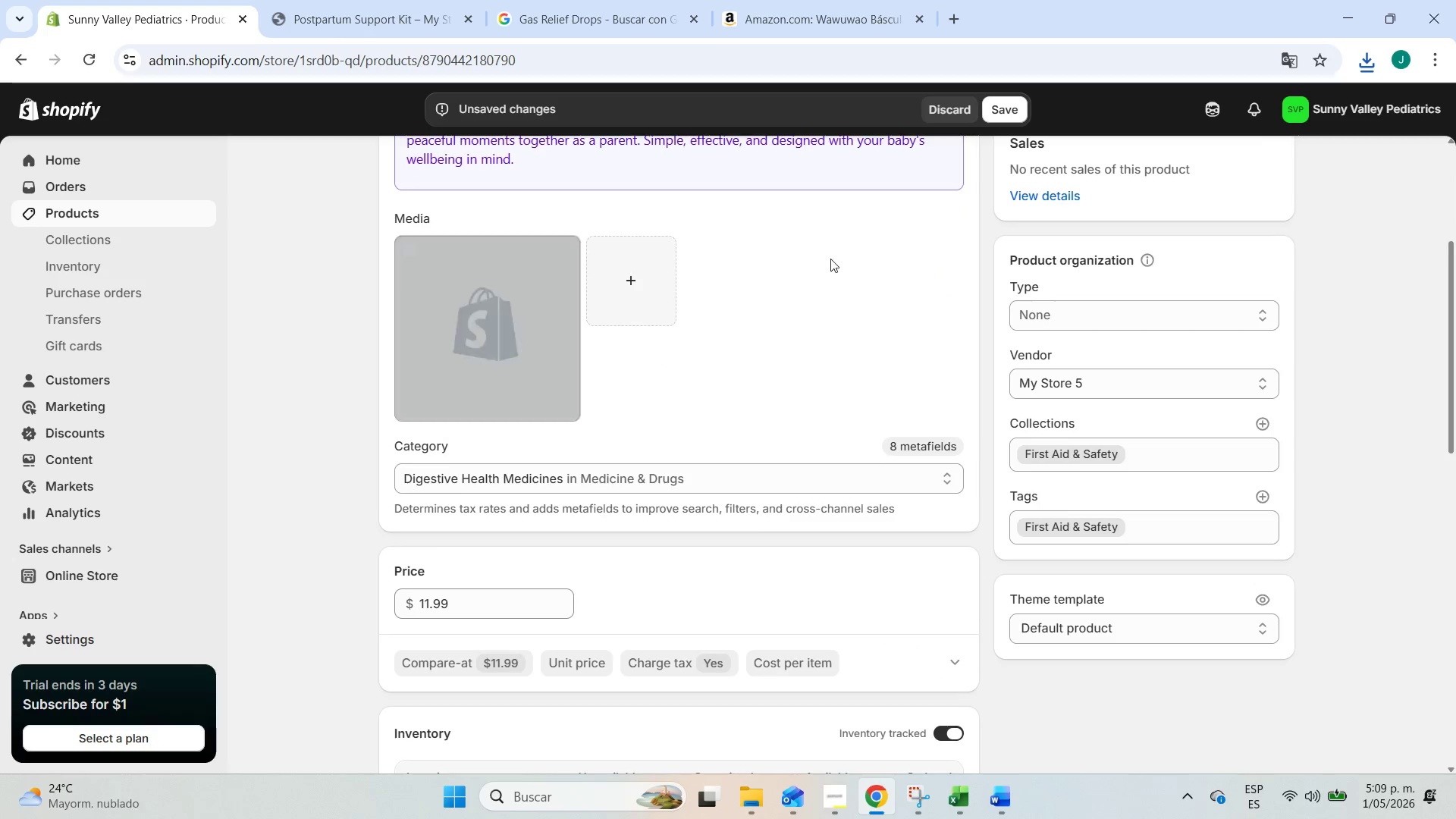 
left_click([990, 115])
 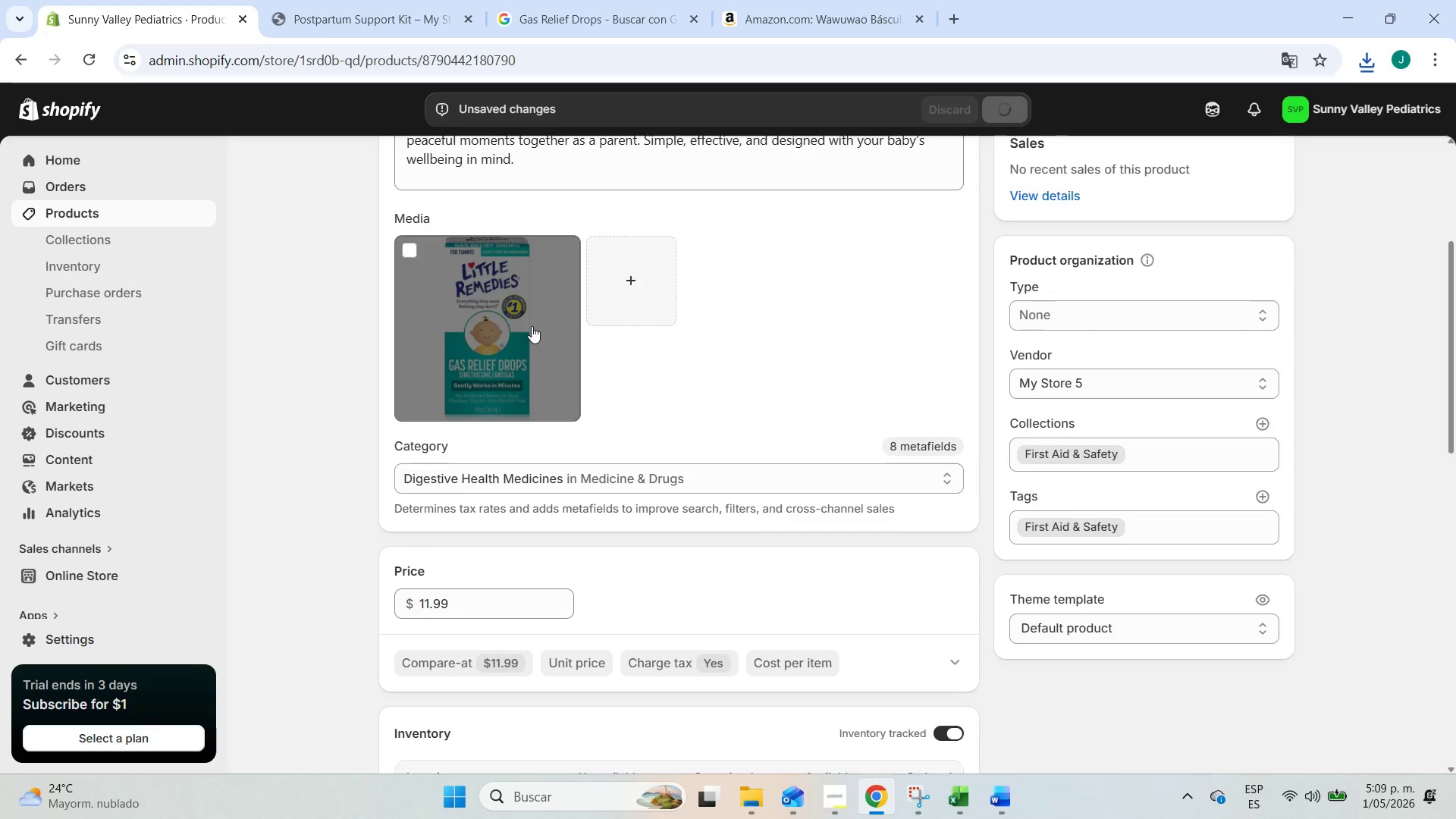 
left_click([532, 326])
 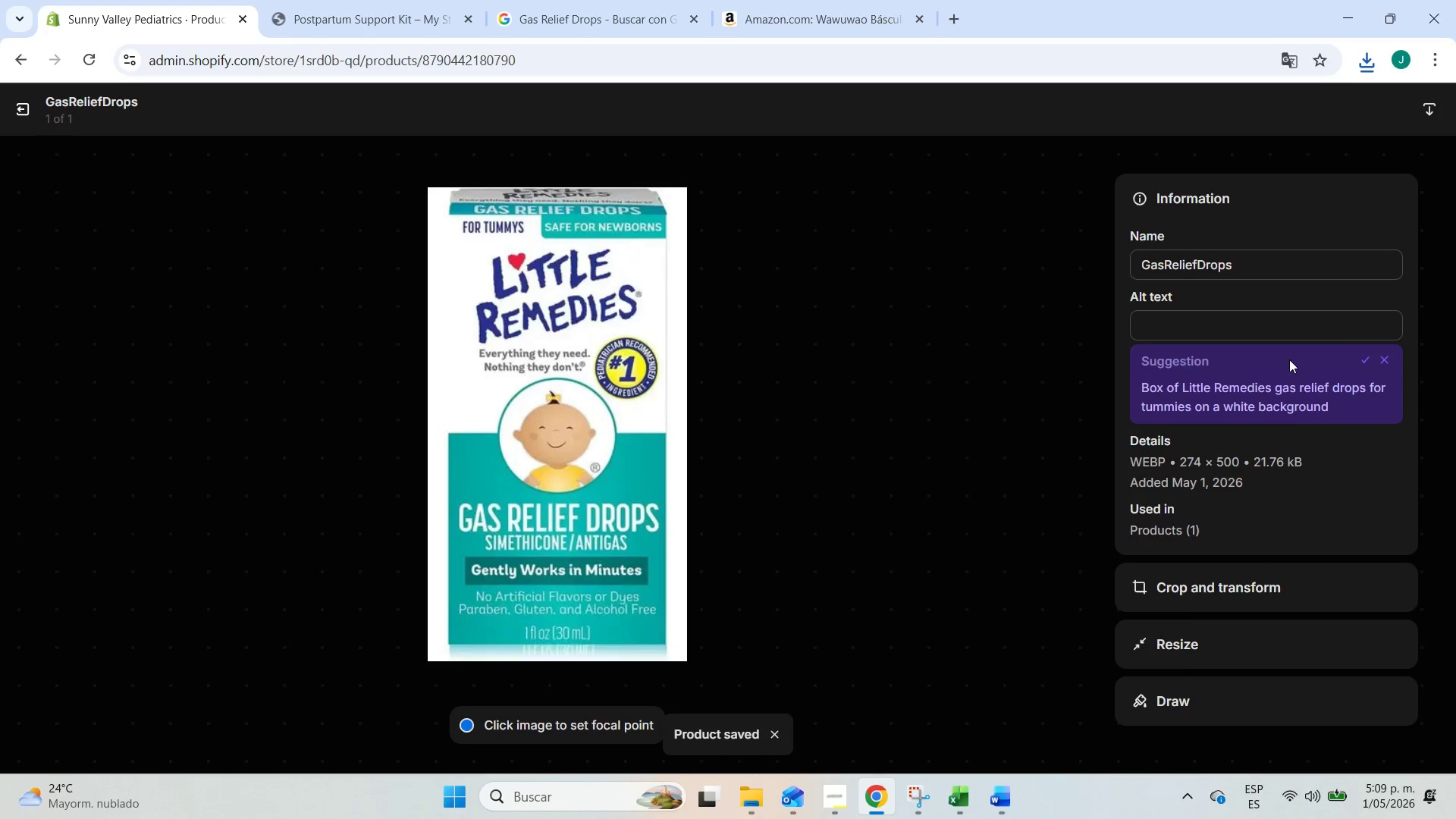 
left_click([1369, 362])
 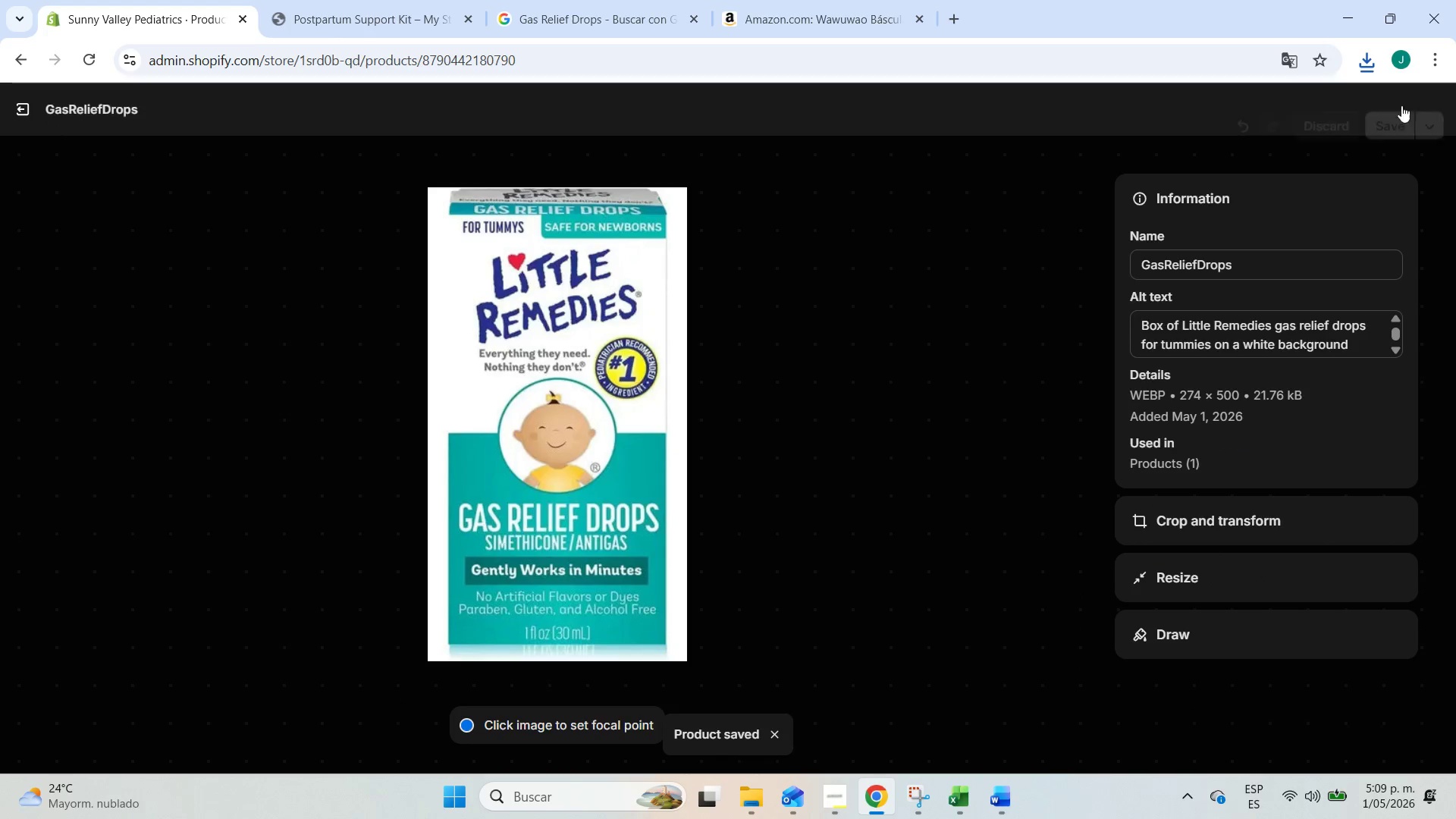 
left_click([1383, 114])
 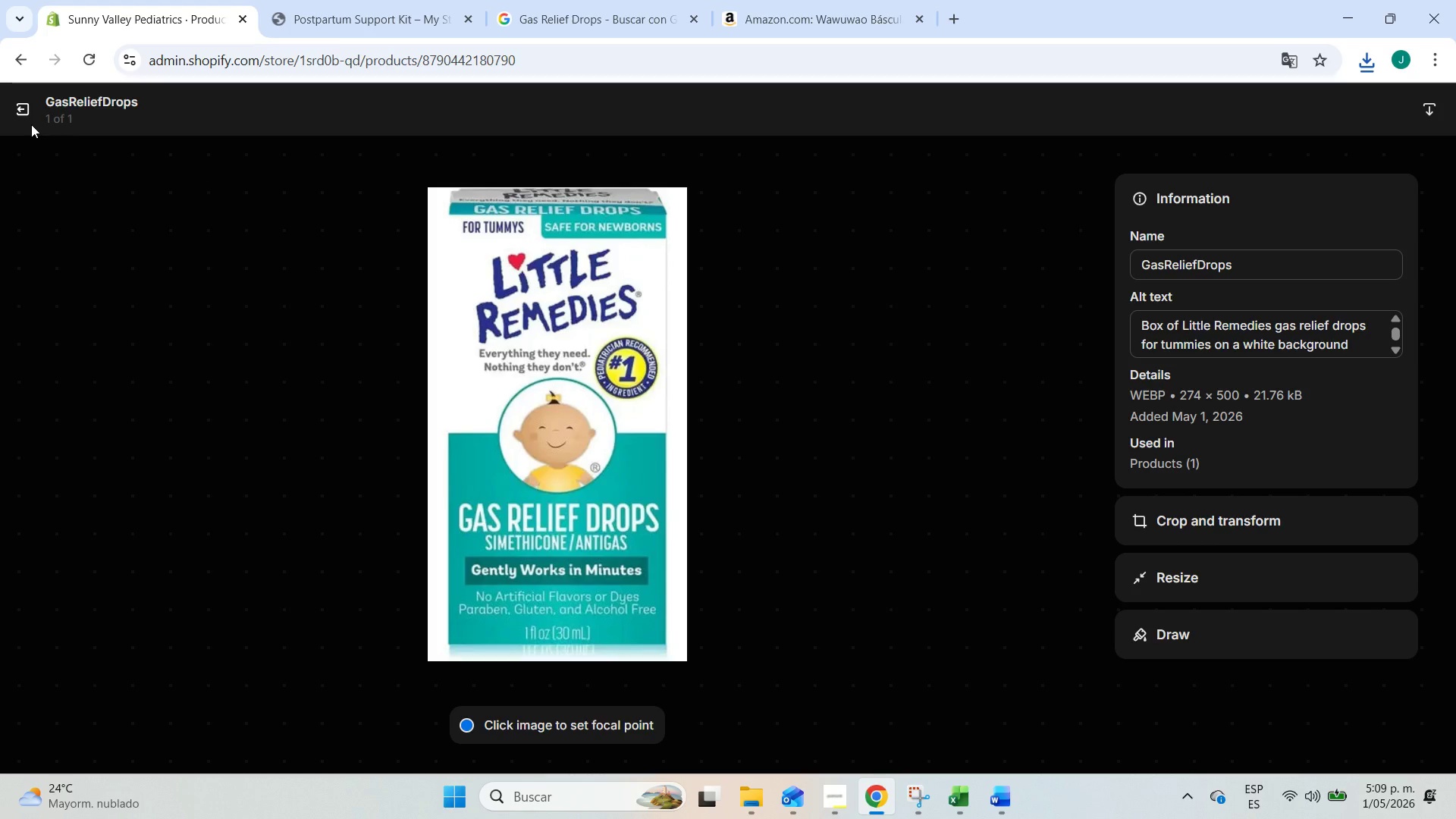 
double_click([29, 113])
 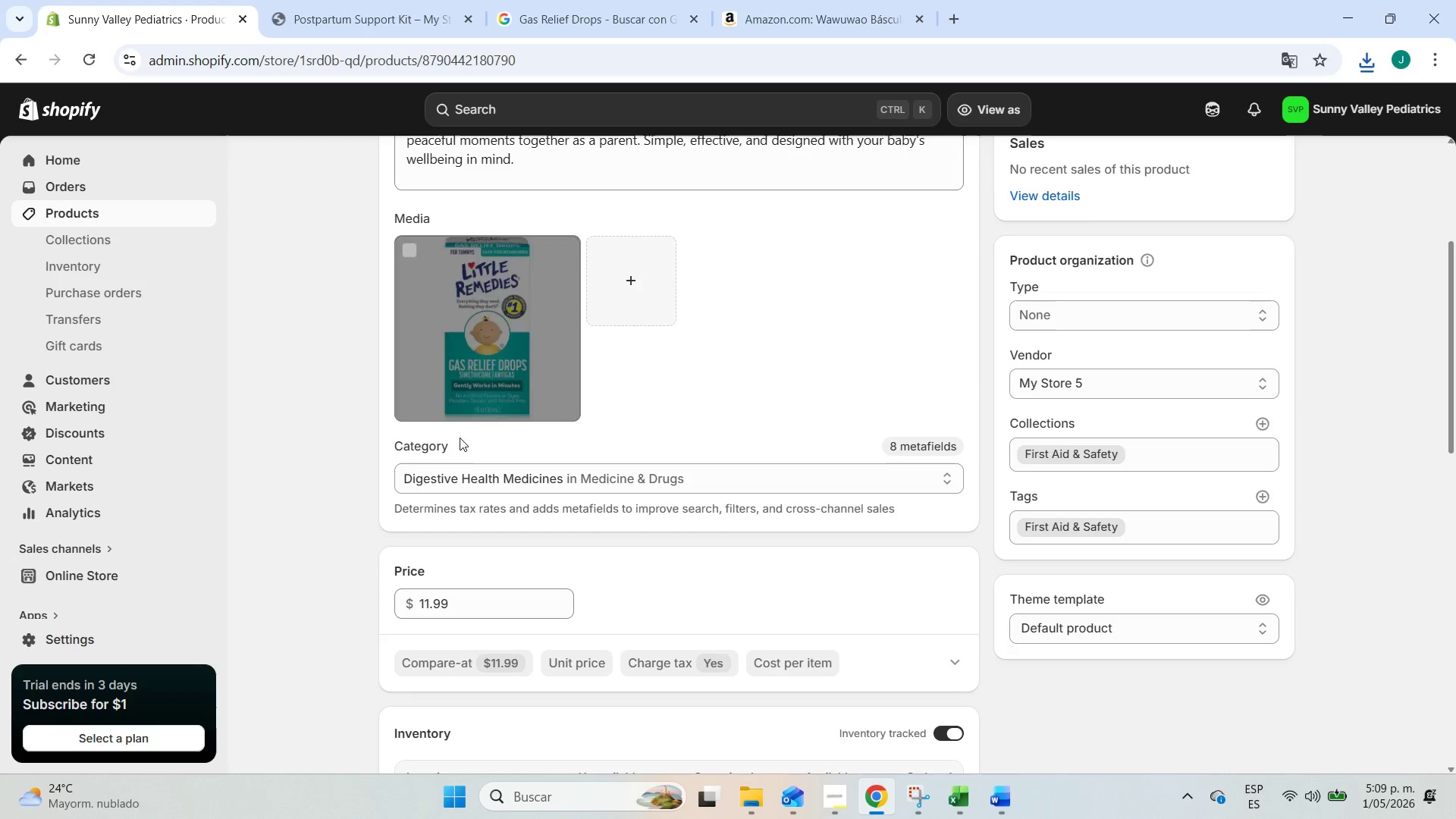 
scroll: coordinate [405, 487], scroll_direction: down, amount: 11.0
 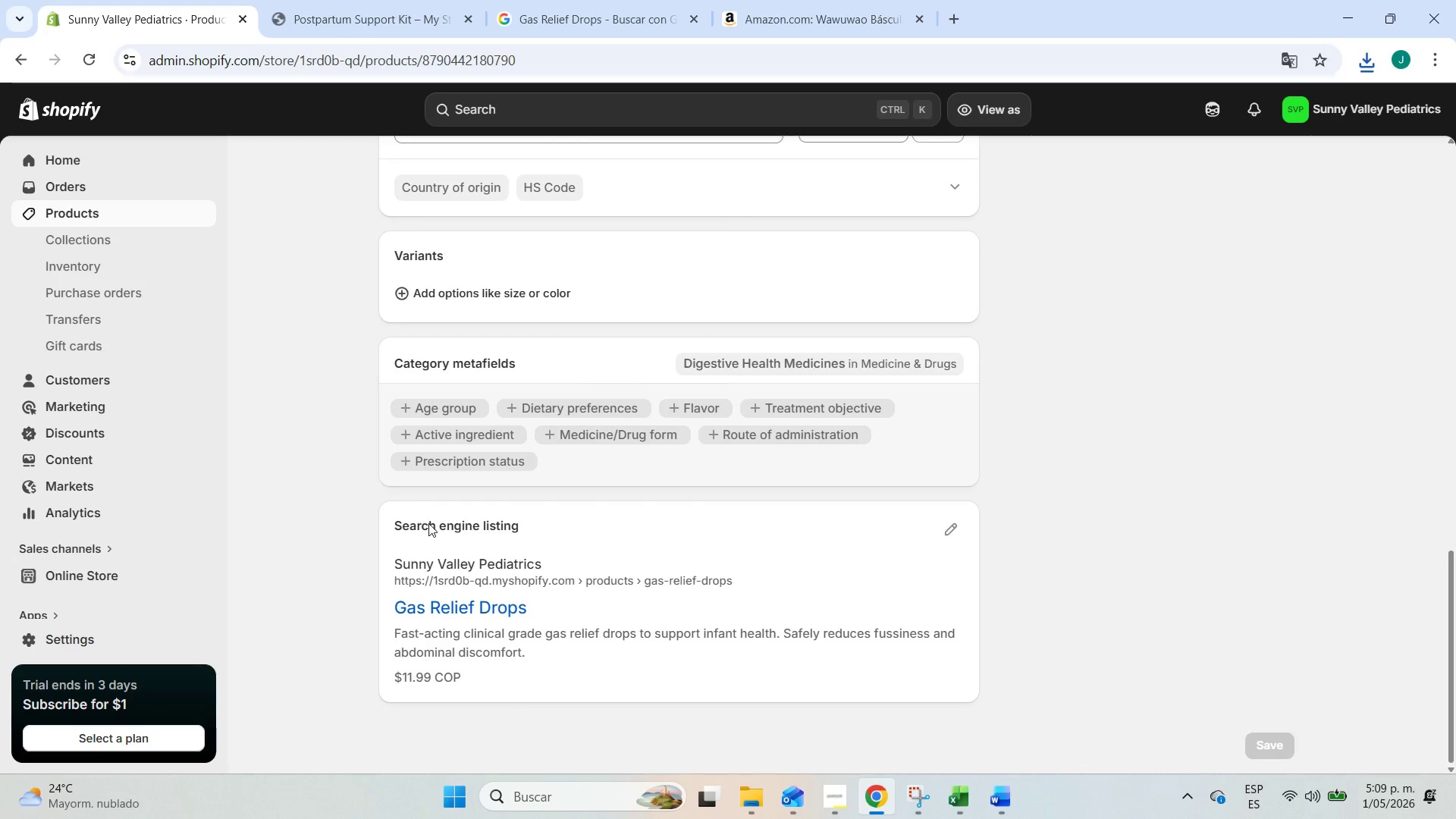 
scroll: coordinate [430, 526], scroll_direction: up, amount: 23.0
 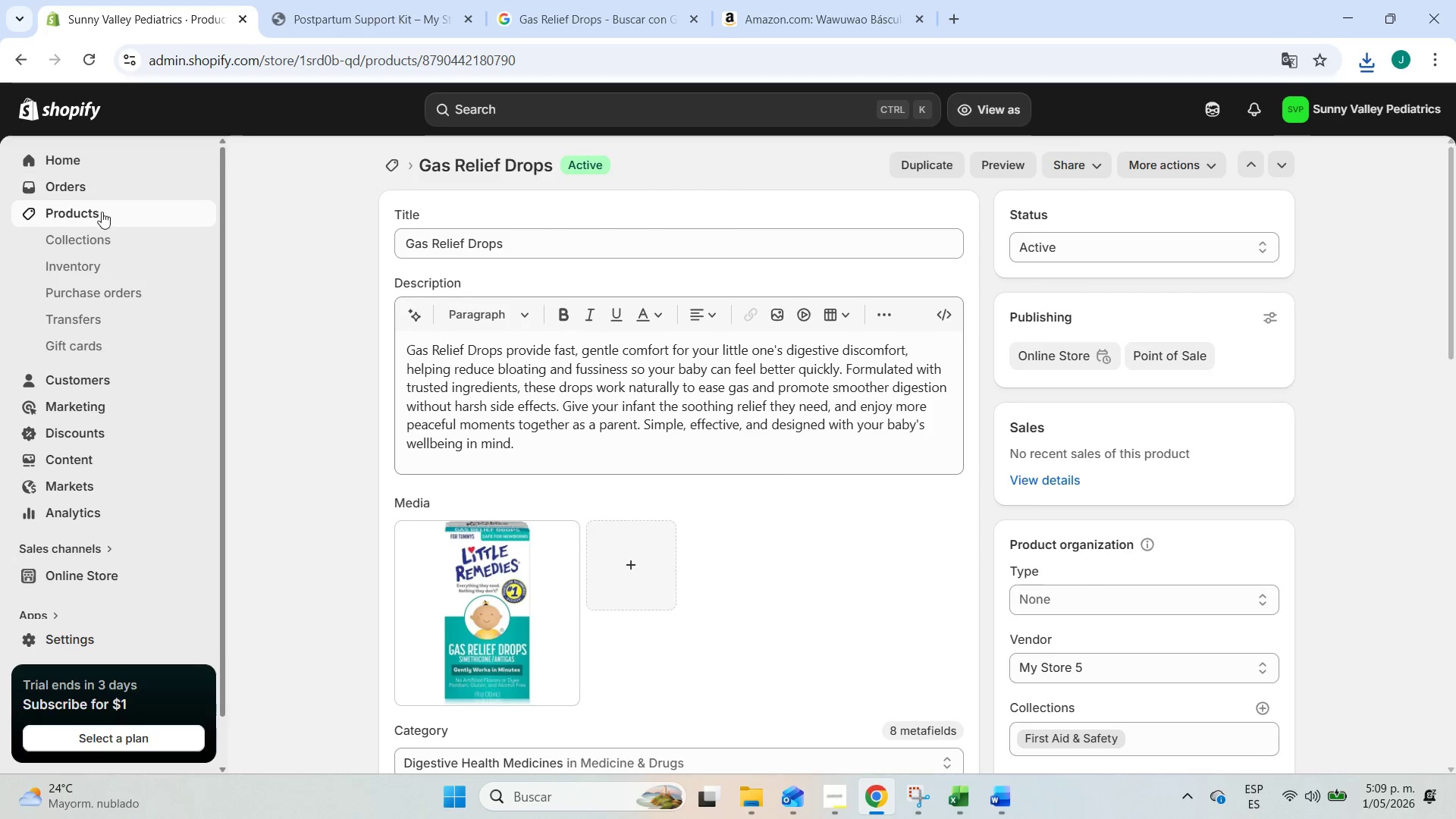 
left_click([104, 224])
 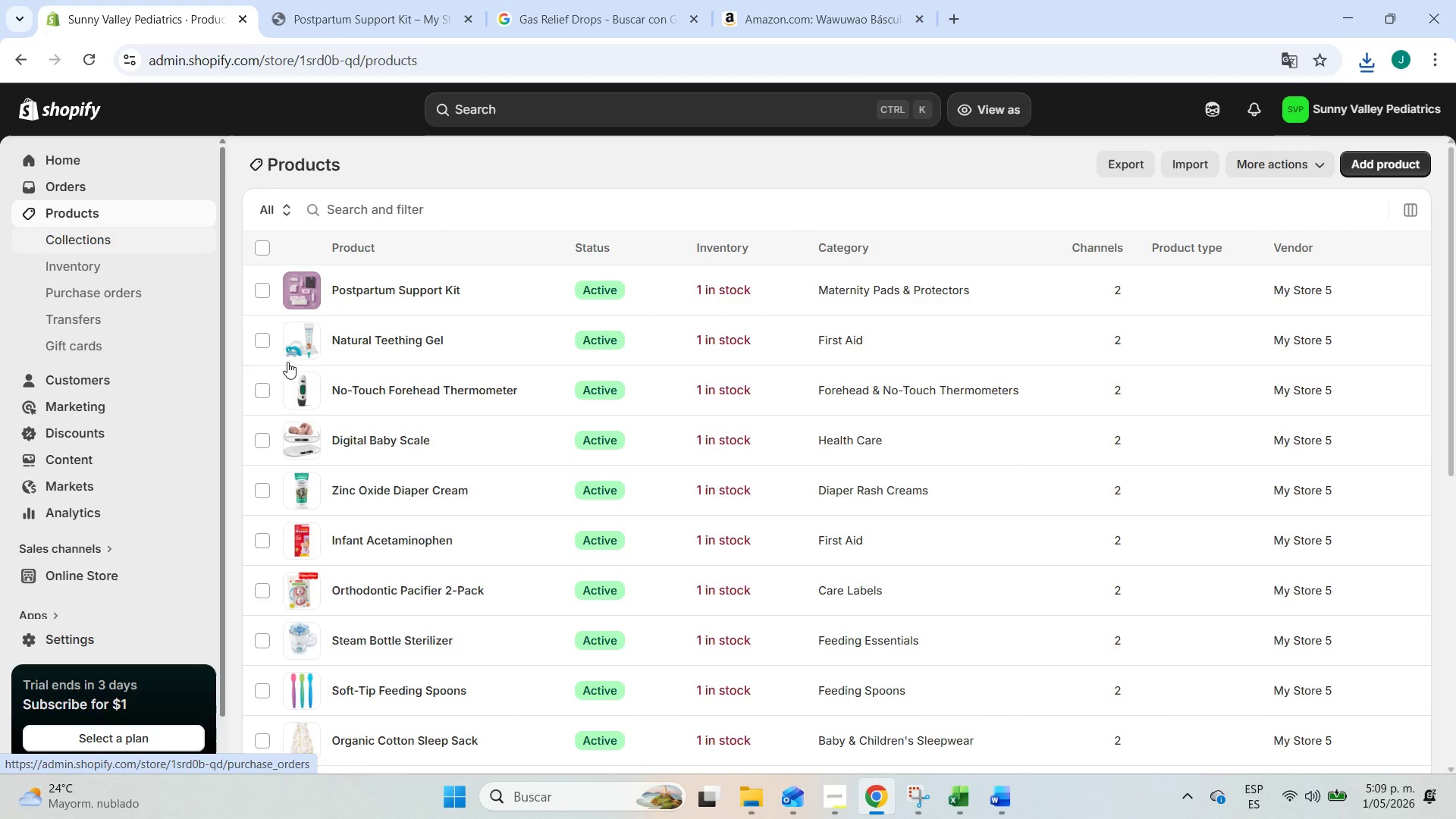 
scroll: coordinate [338, 392], scroll_direction: down, amount: 4.0
 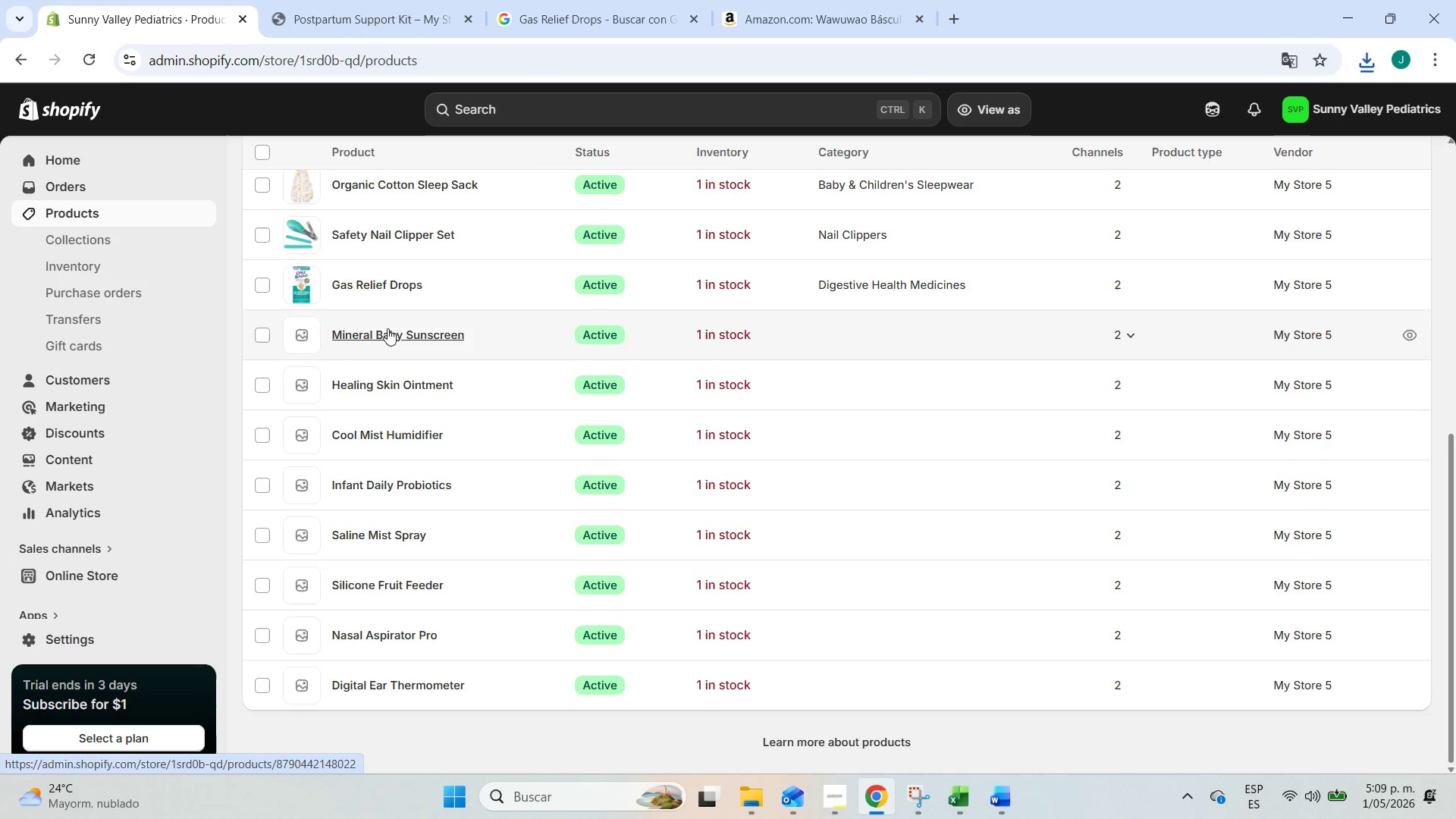 
left_click([397, 336])
 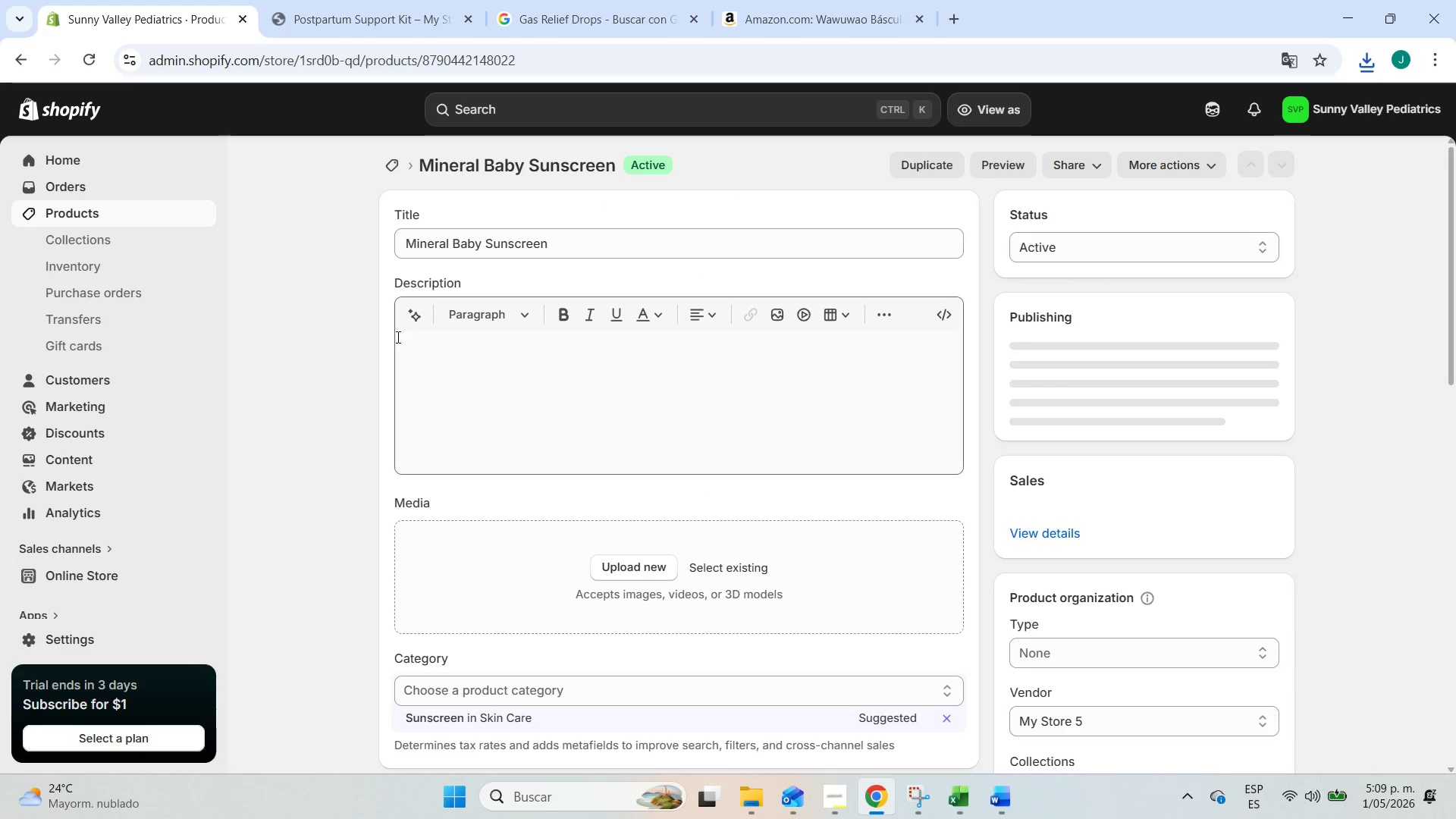 
left_click([418, 322])
 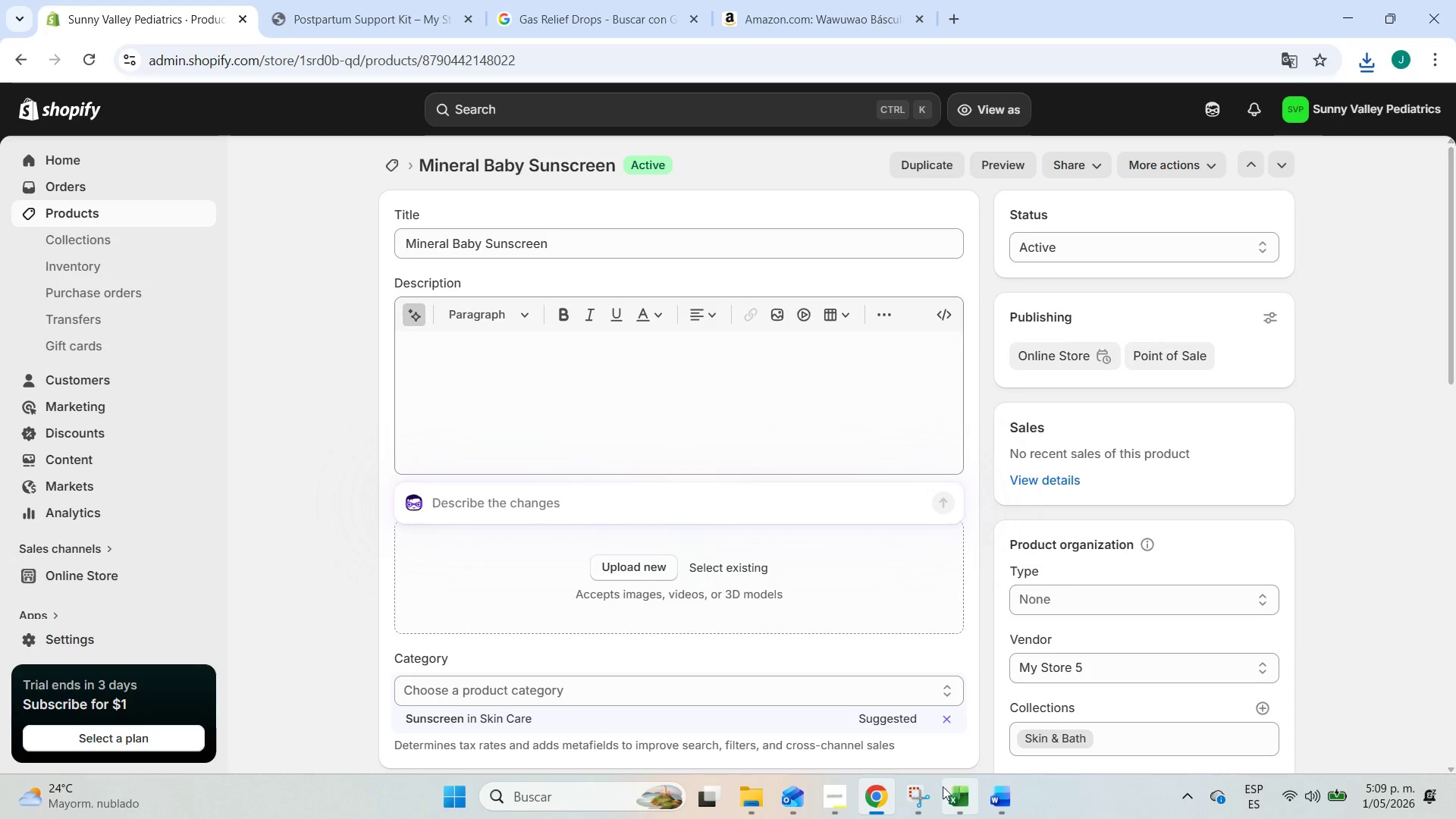 
left_click([836, 797])